 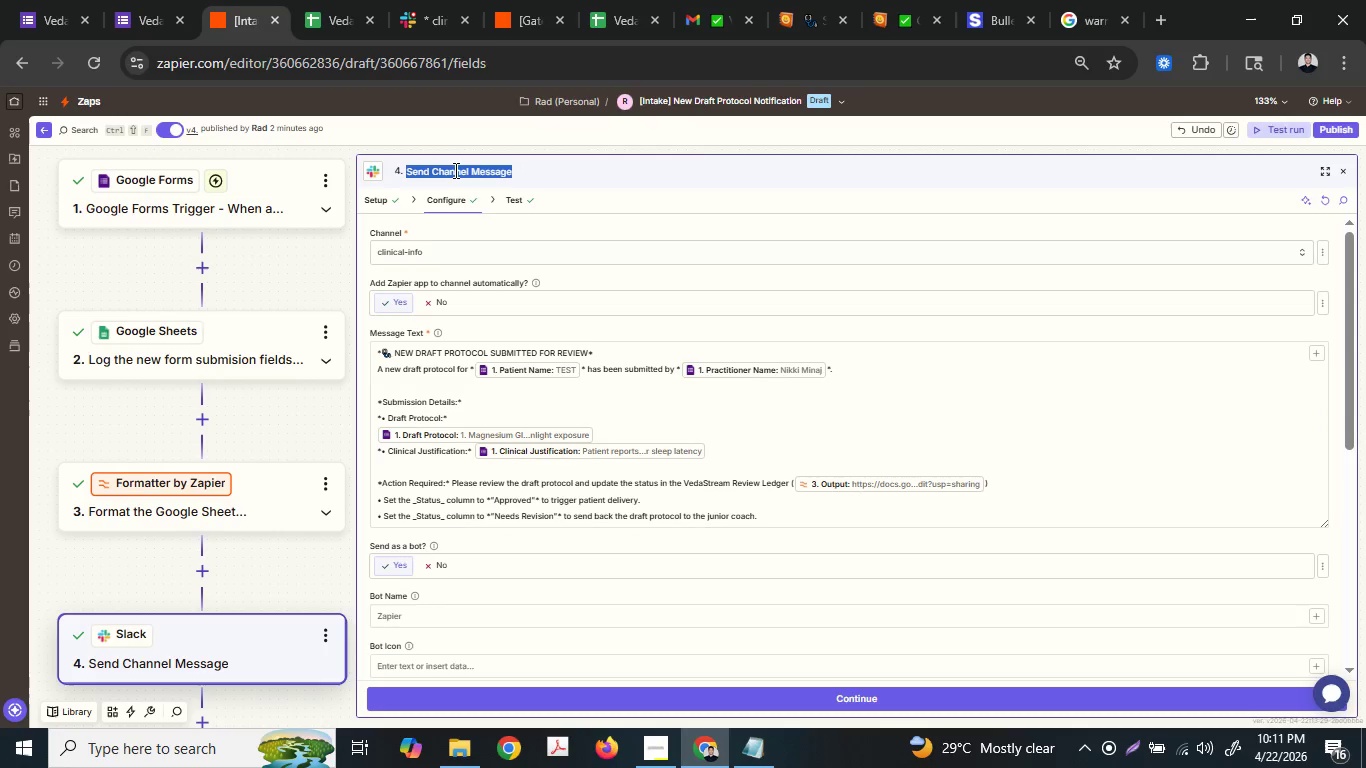 
key(Control+ControlLeft)
 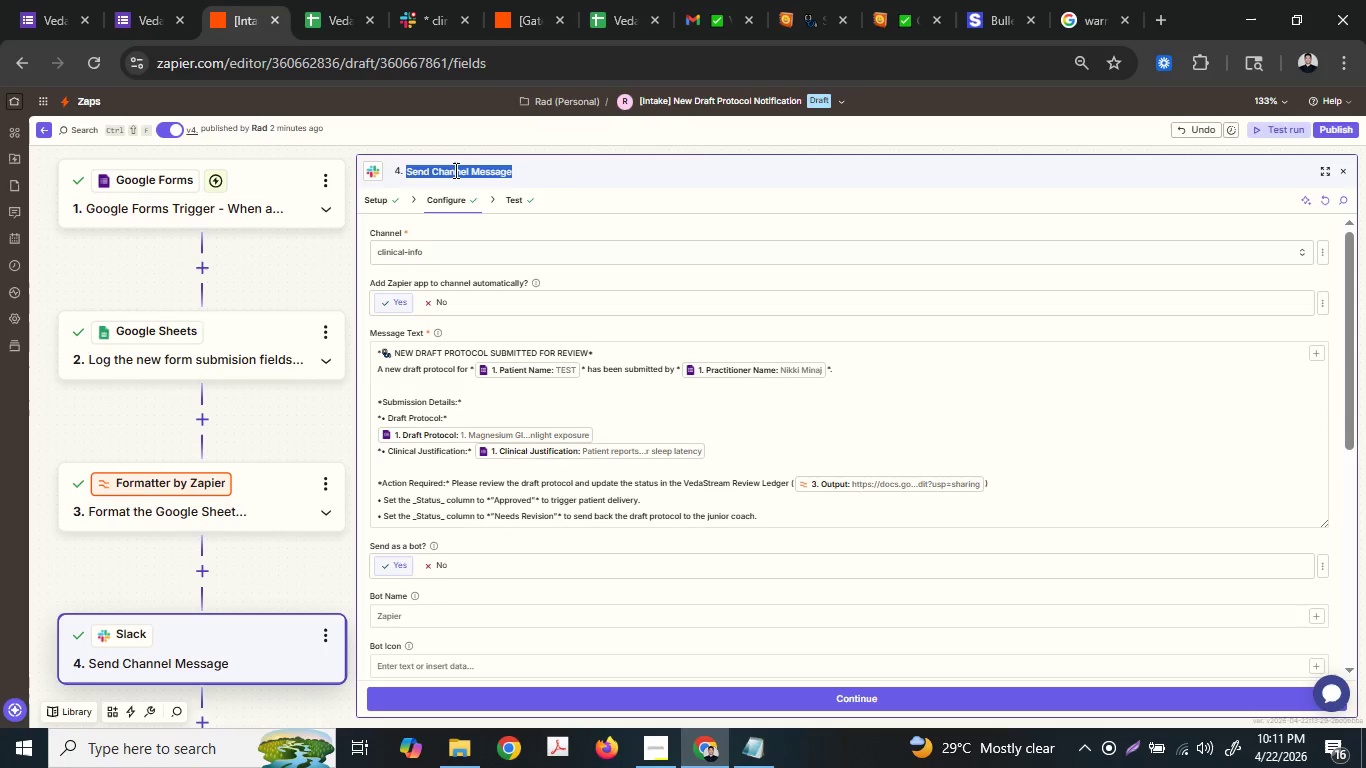 
key(Control+V)
 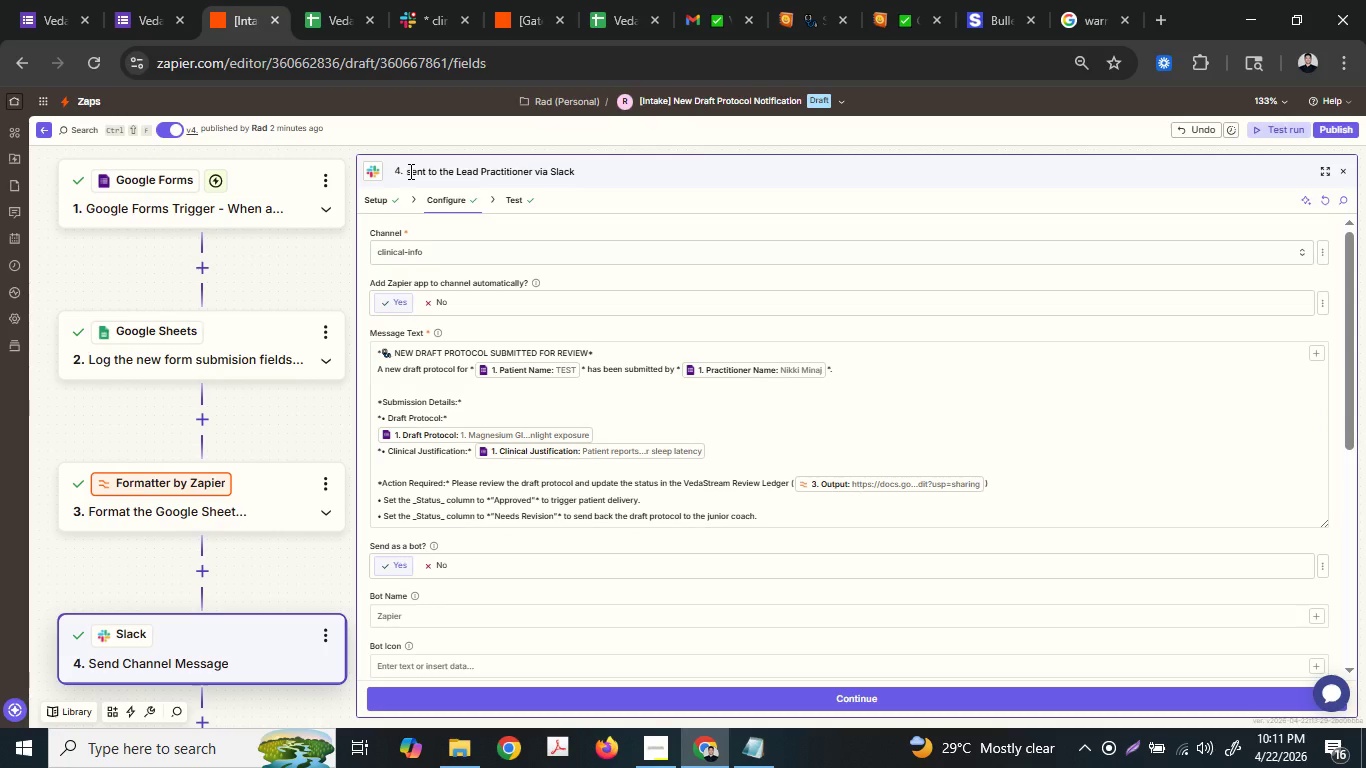 
left_click([409, 171])
 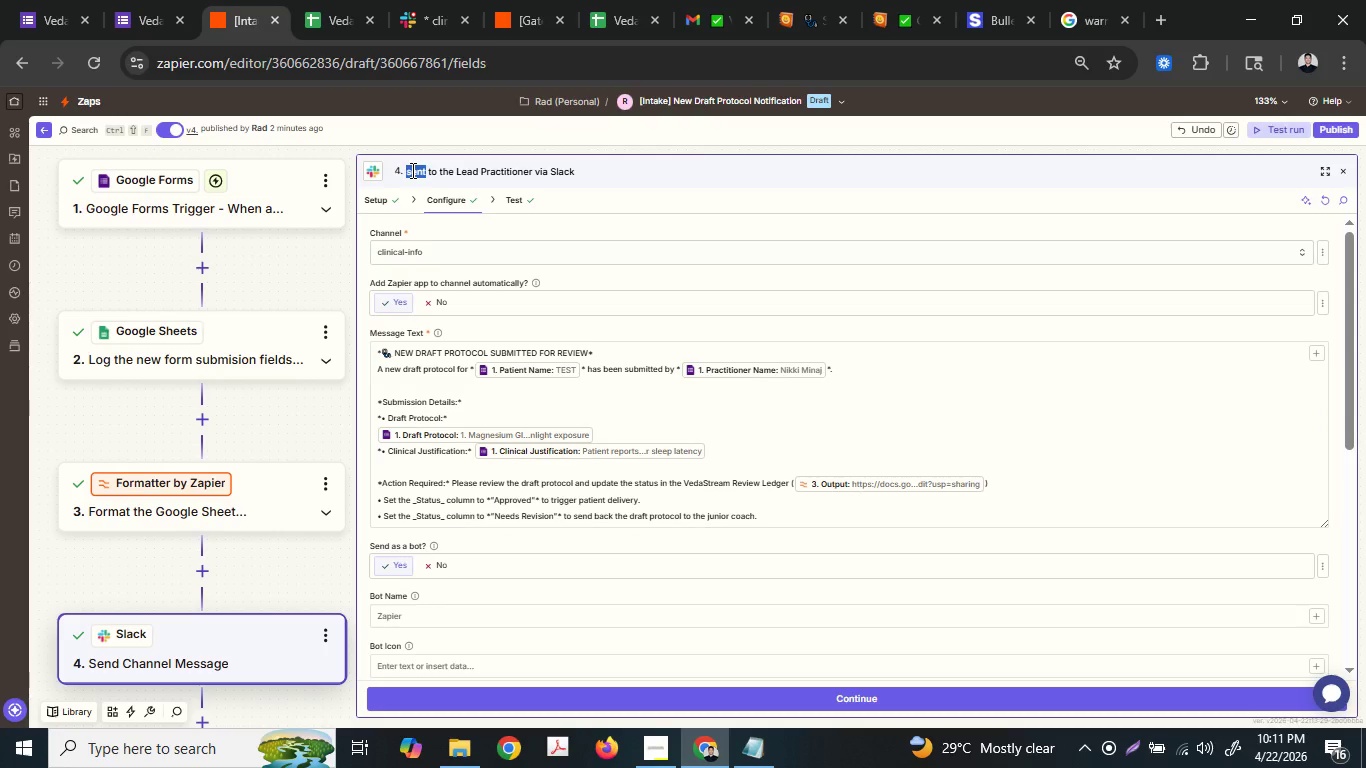 
type(Send)
 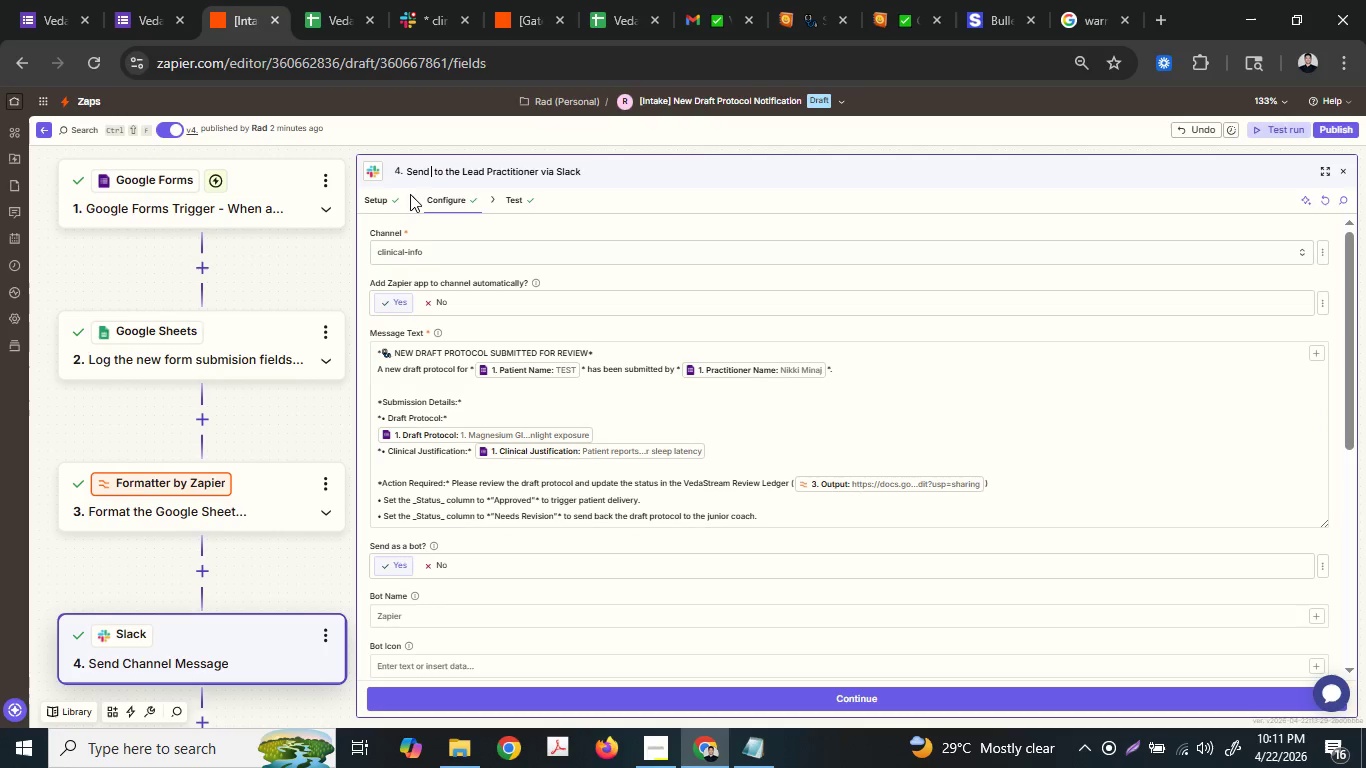 
type( a notii)
key(Backspace)
type(fica)
 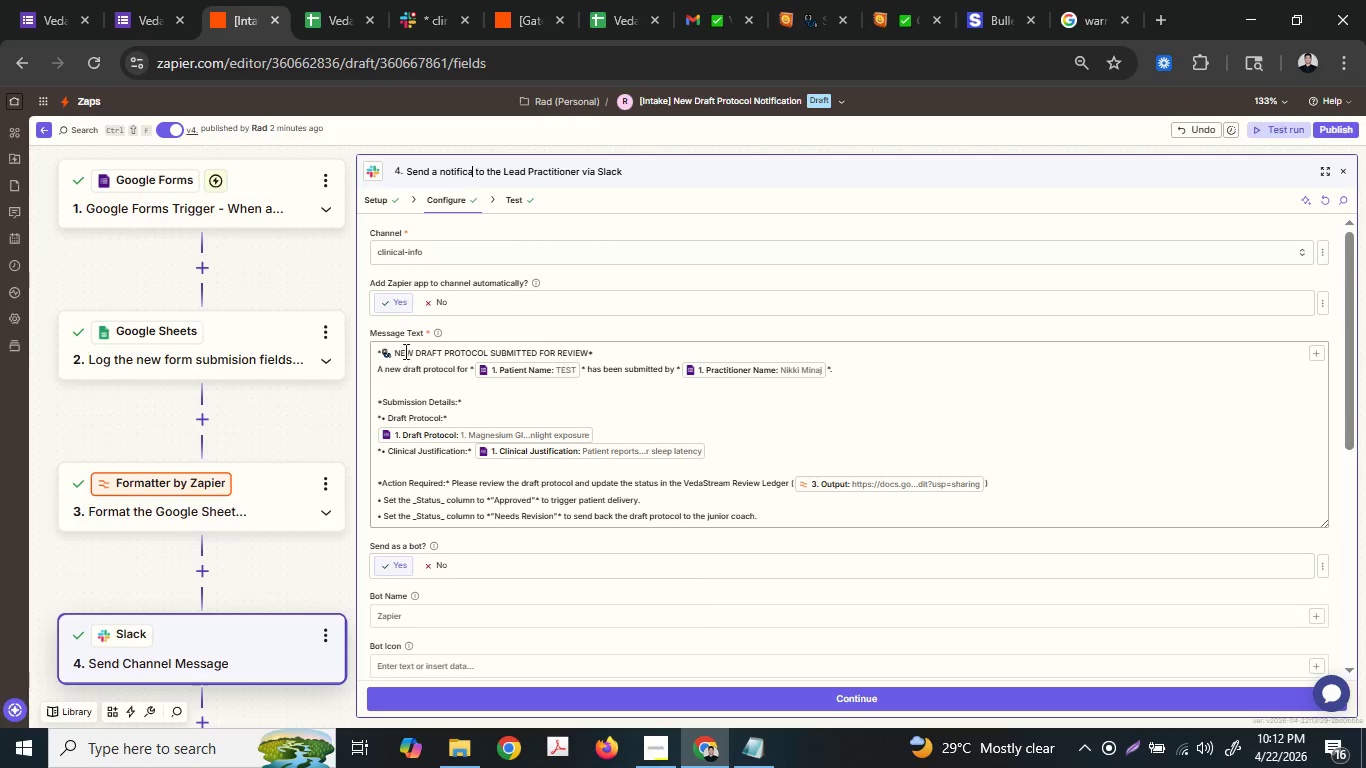 
type(tion )
key(Backspace)
 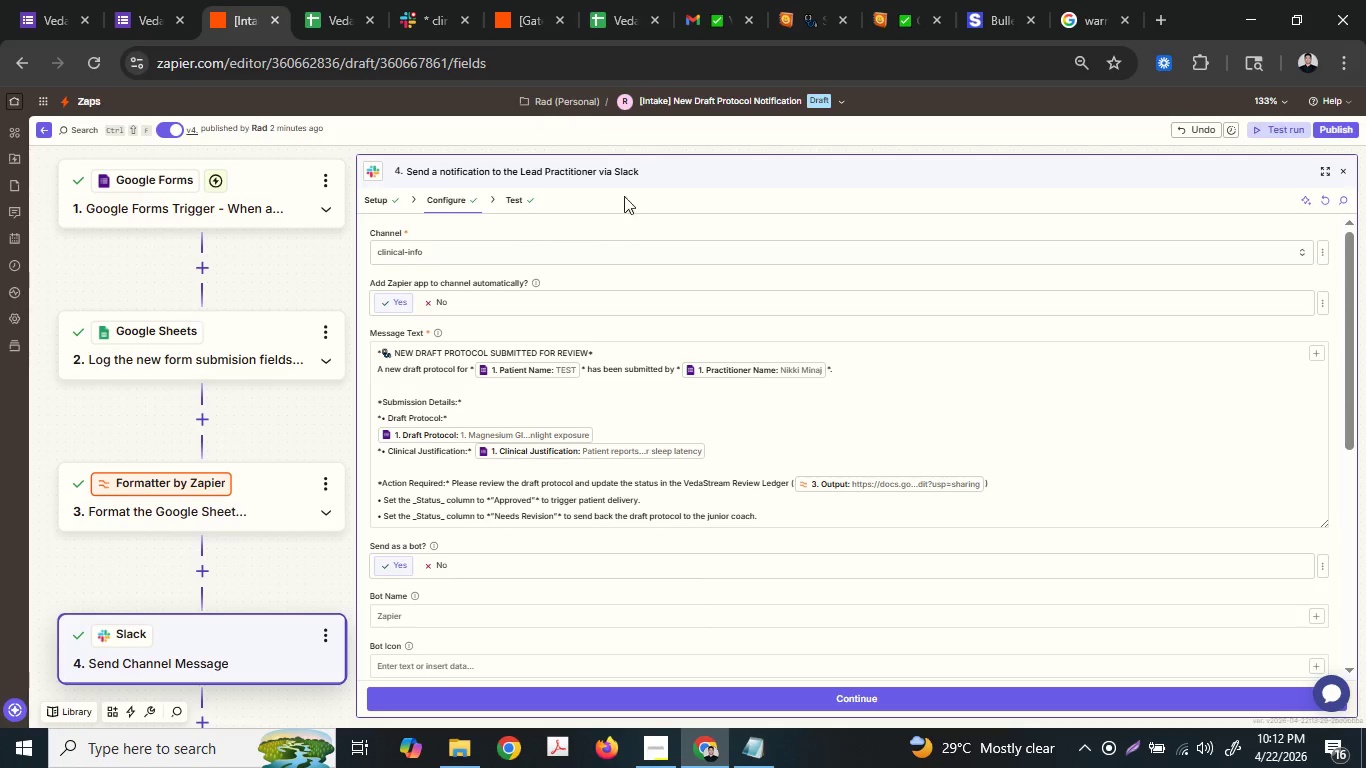 
left_click([651, 174])
 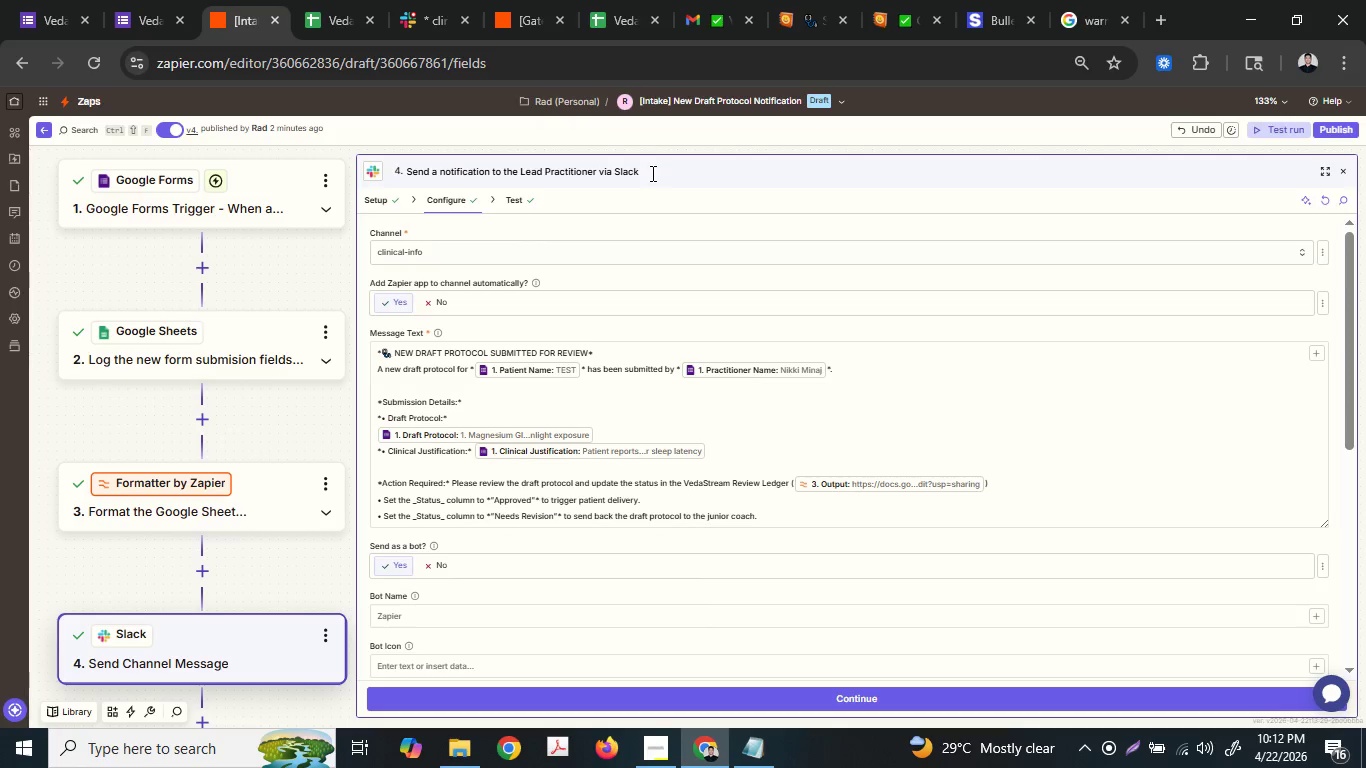 
key(Space)
 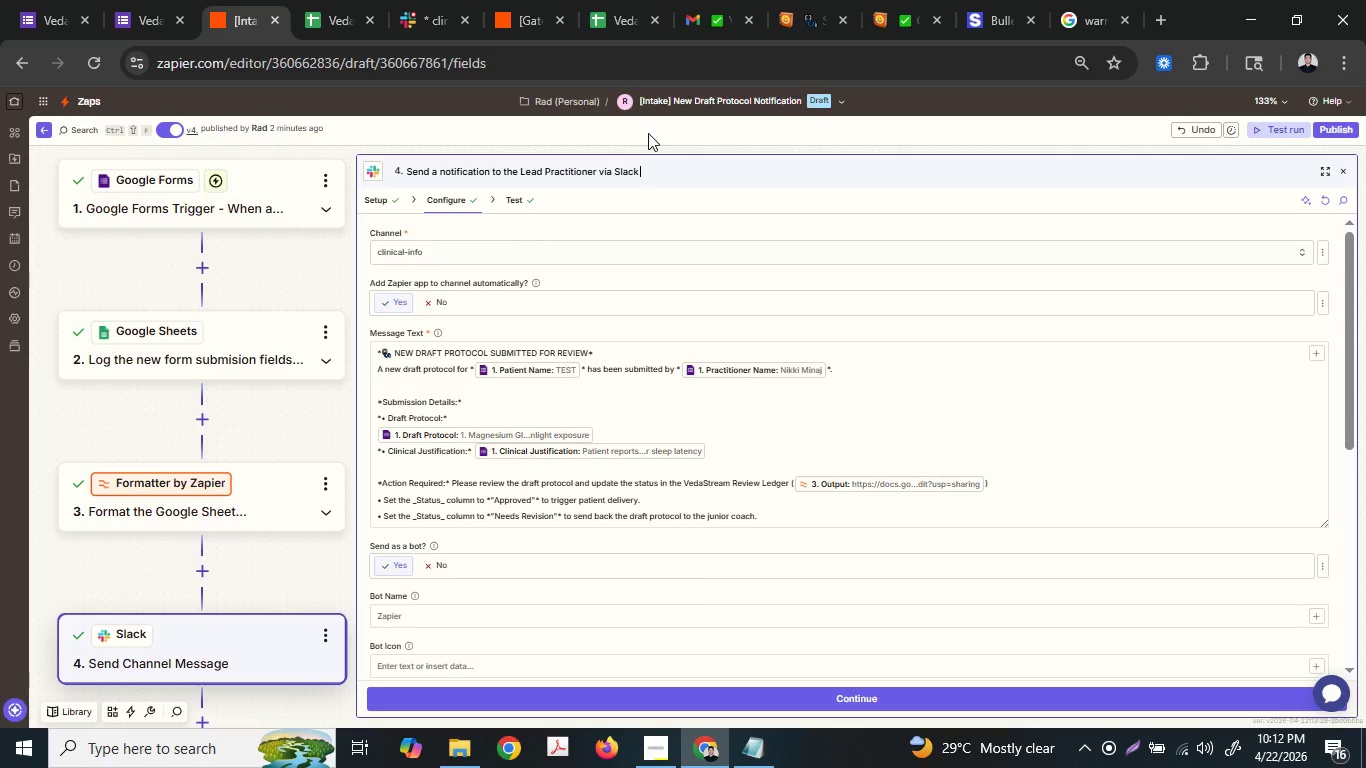 
type(channel )
 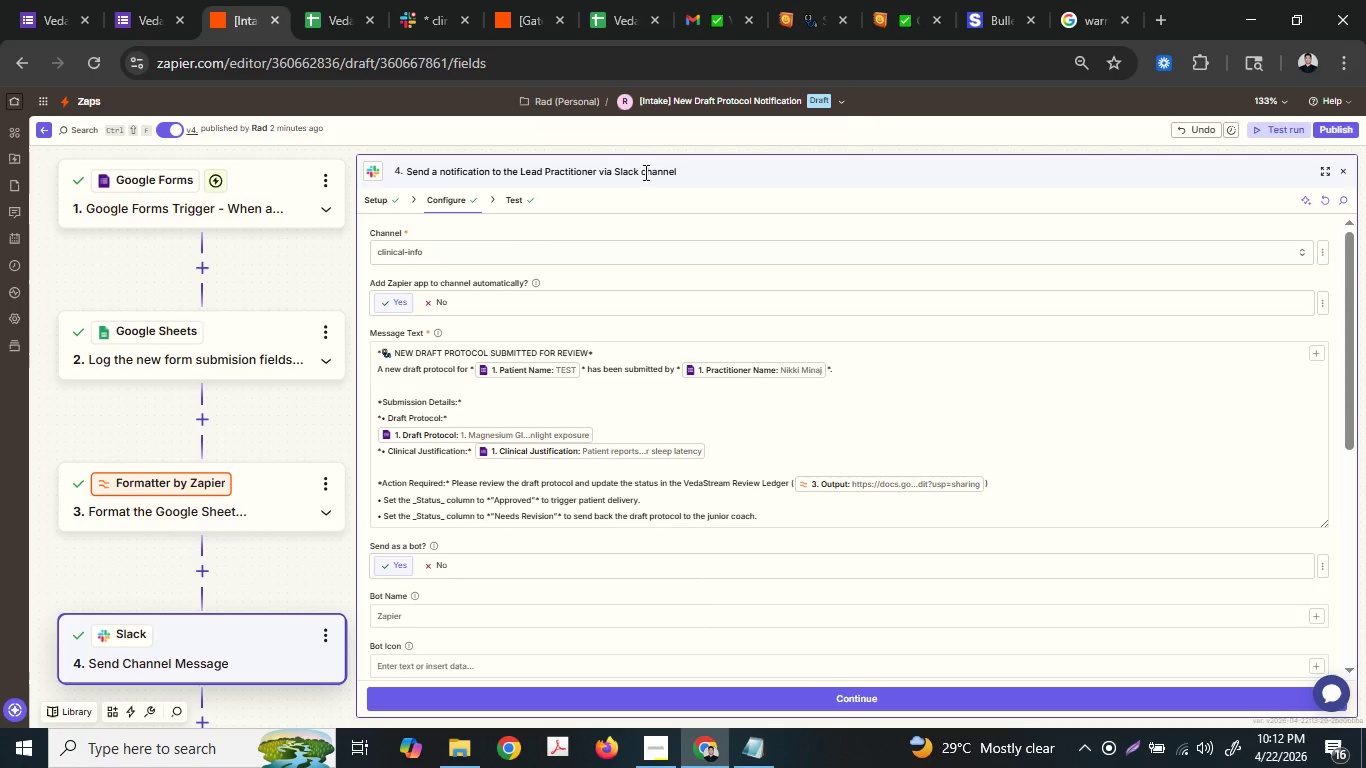 
hold_key(key=Backspace, duration=0.83)
 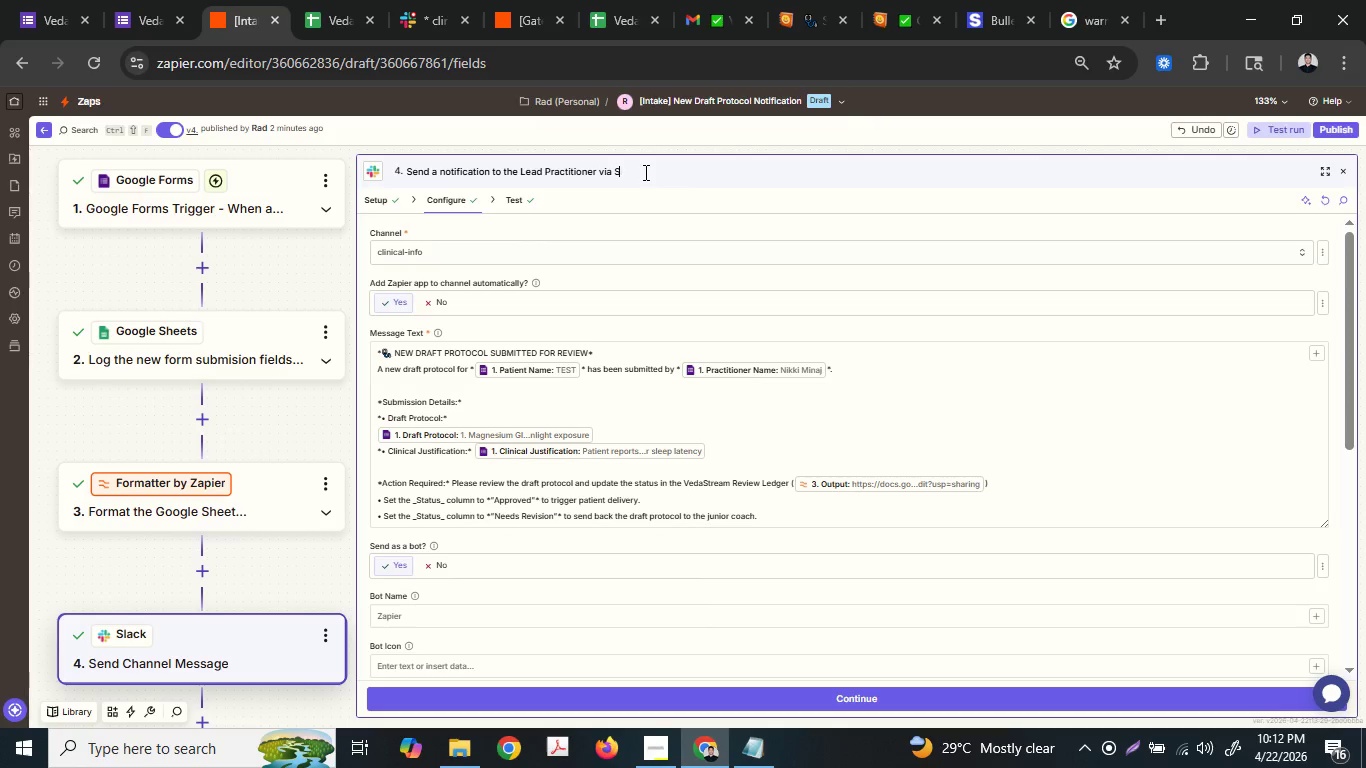 
key(Backspace)
key(Backspace)
type(the s)
 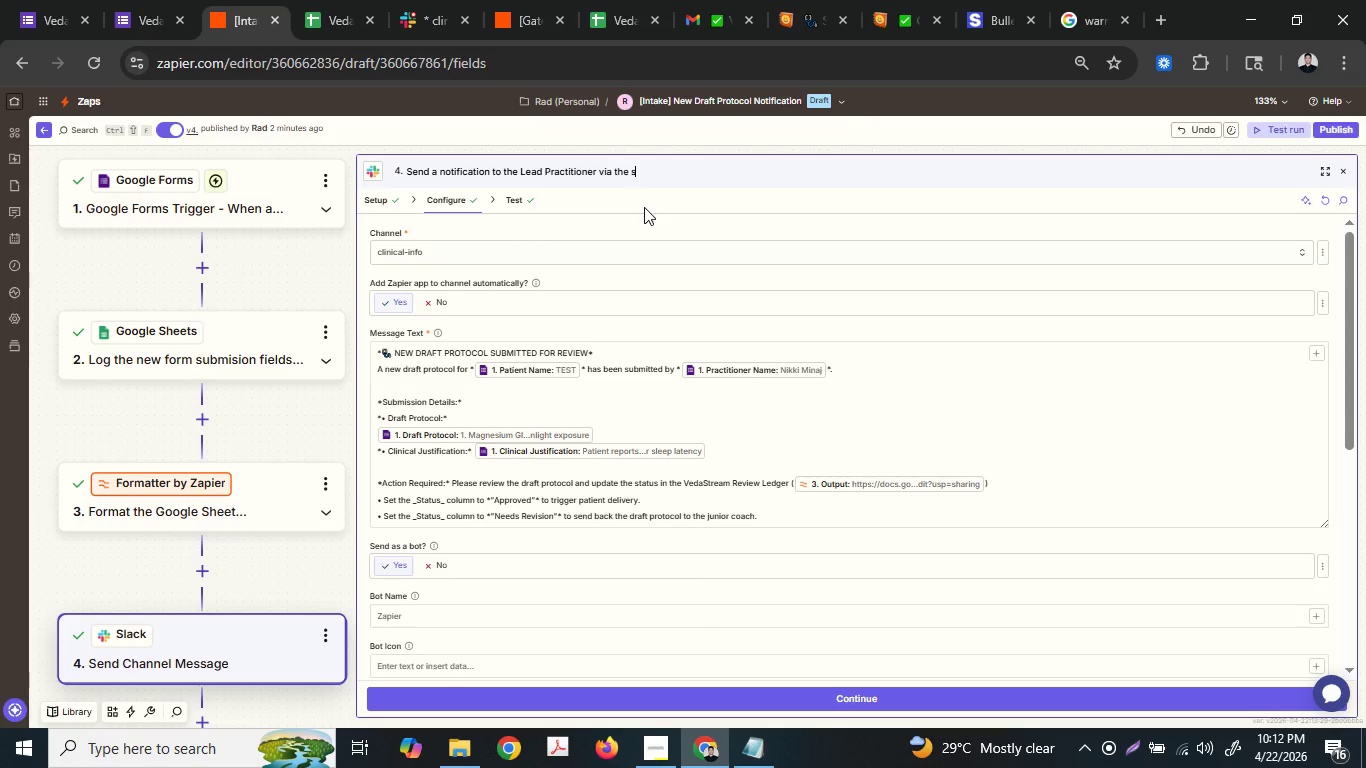 
key(Backspace)
type(ci)
key(Backspace)
type(linical-info Slack Channel)
 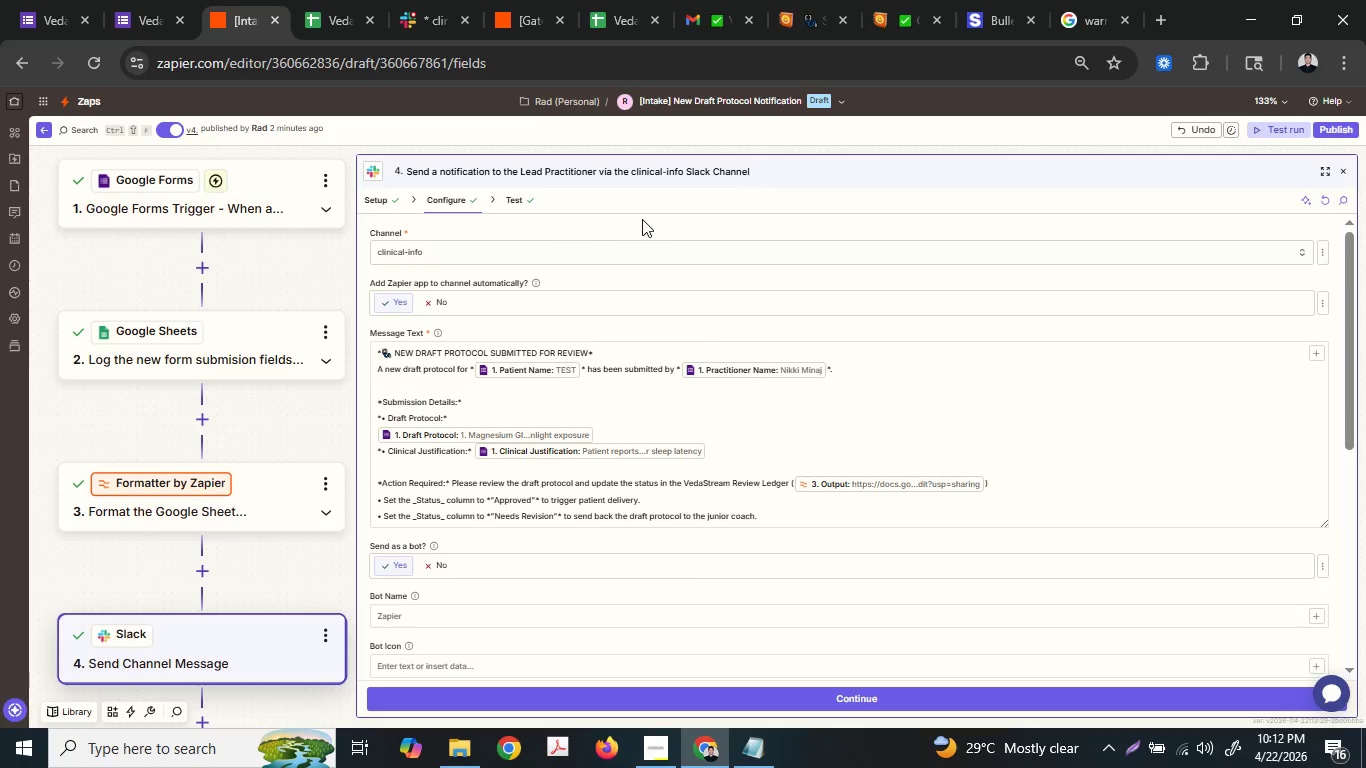 
left_click([782, 177])
 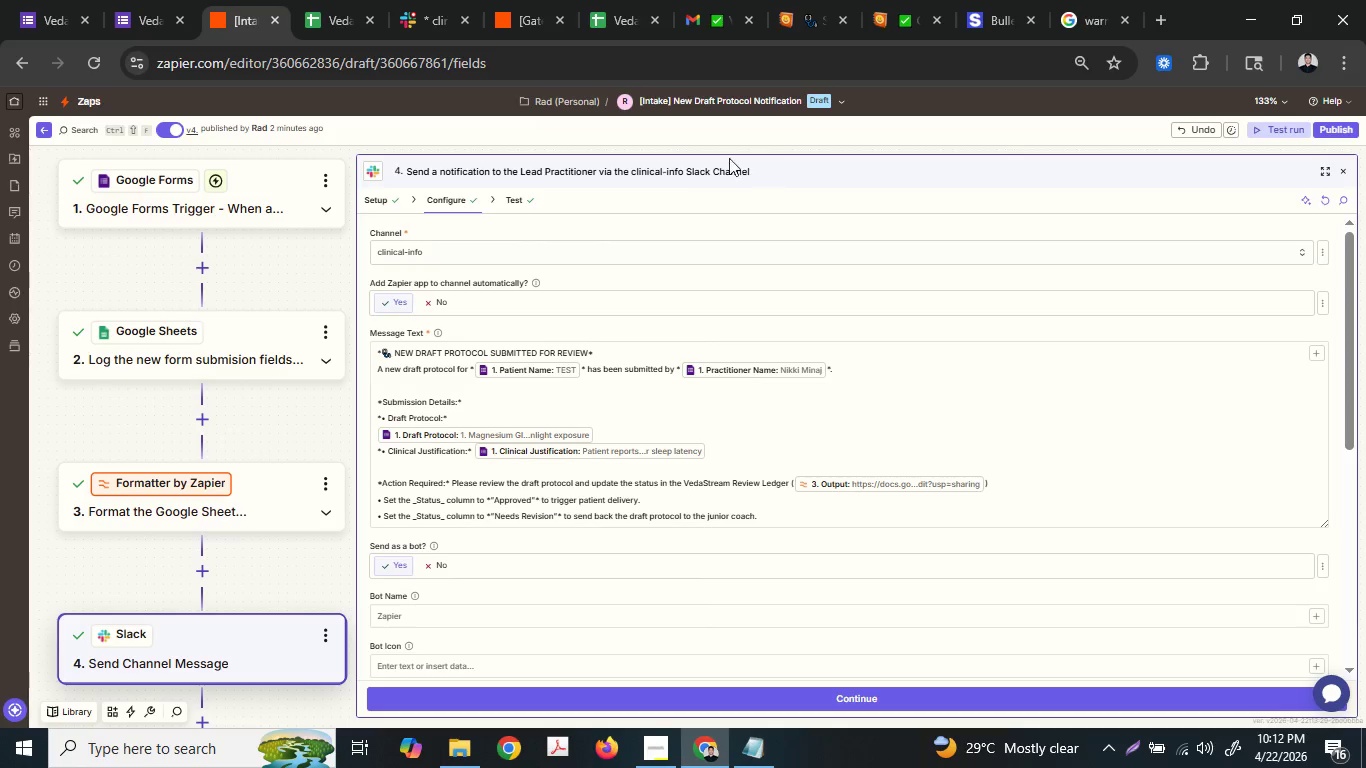 
left_click([619, 163])
 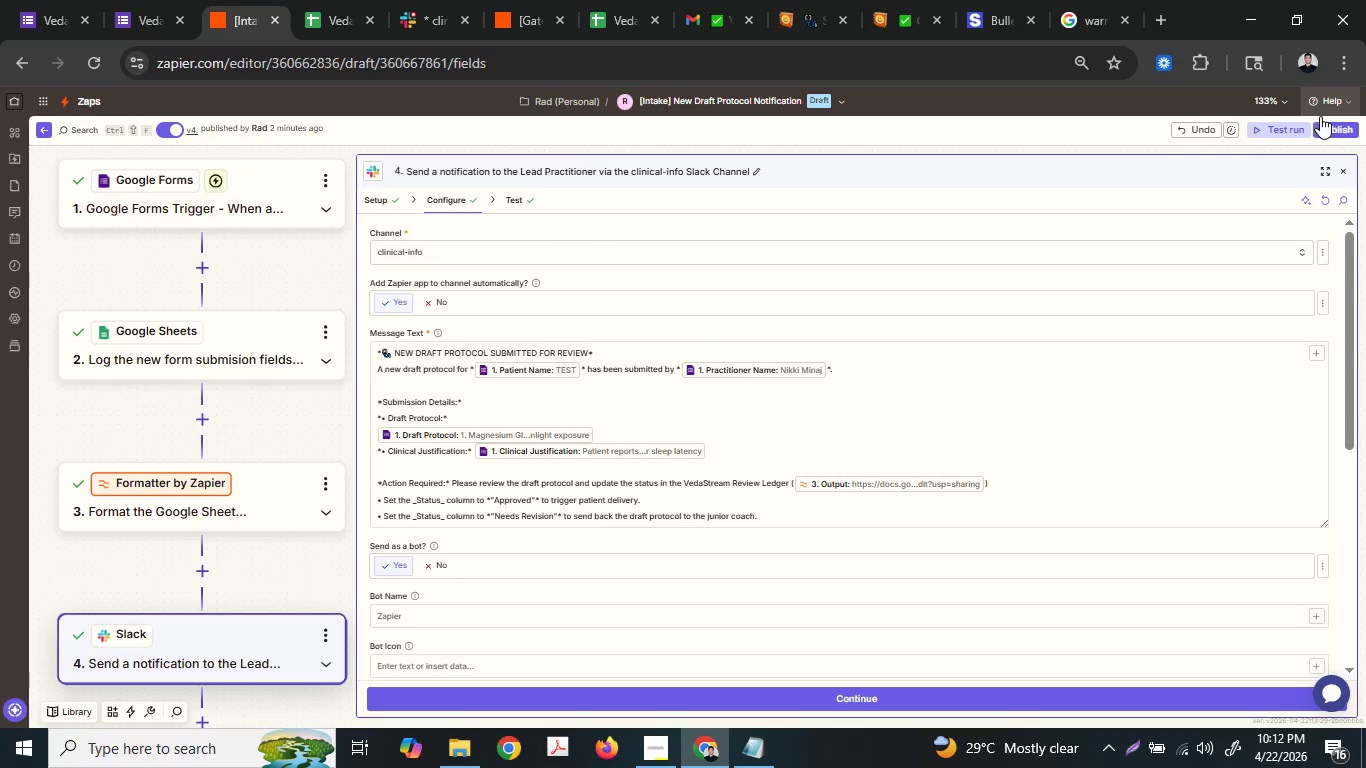 
double_click([1332, 124])
 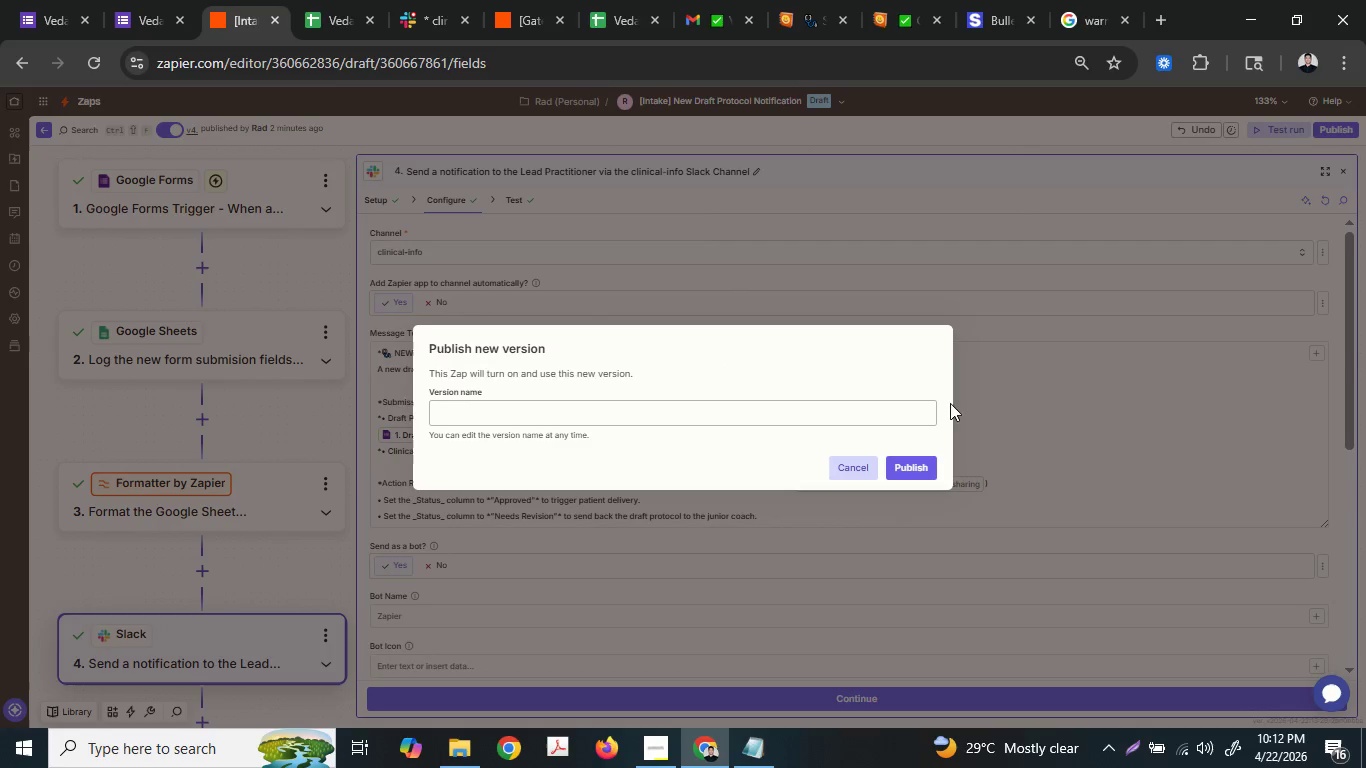 
left_click([919, 456])
 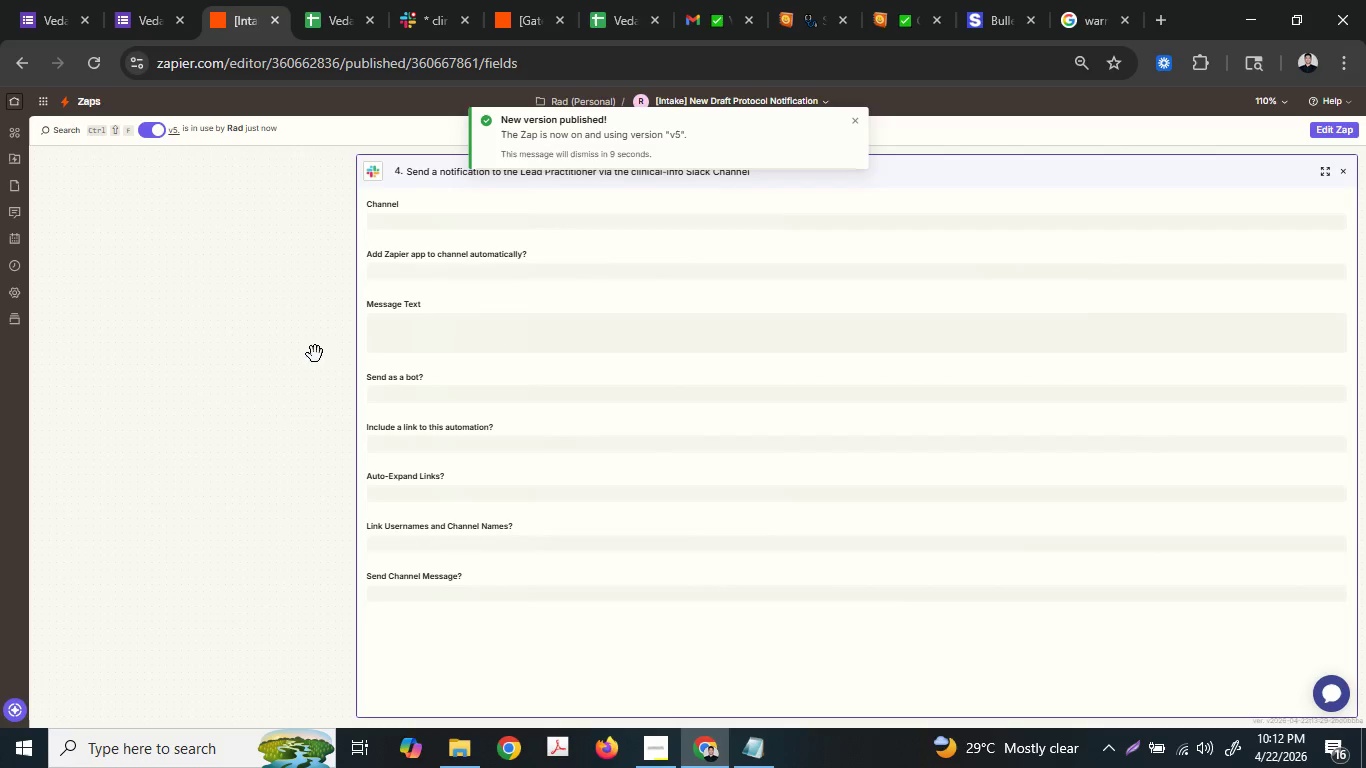 
wait(6.56)
 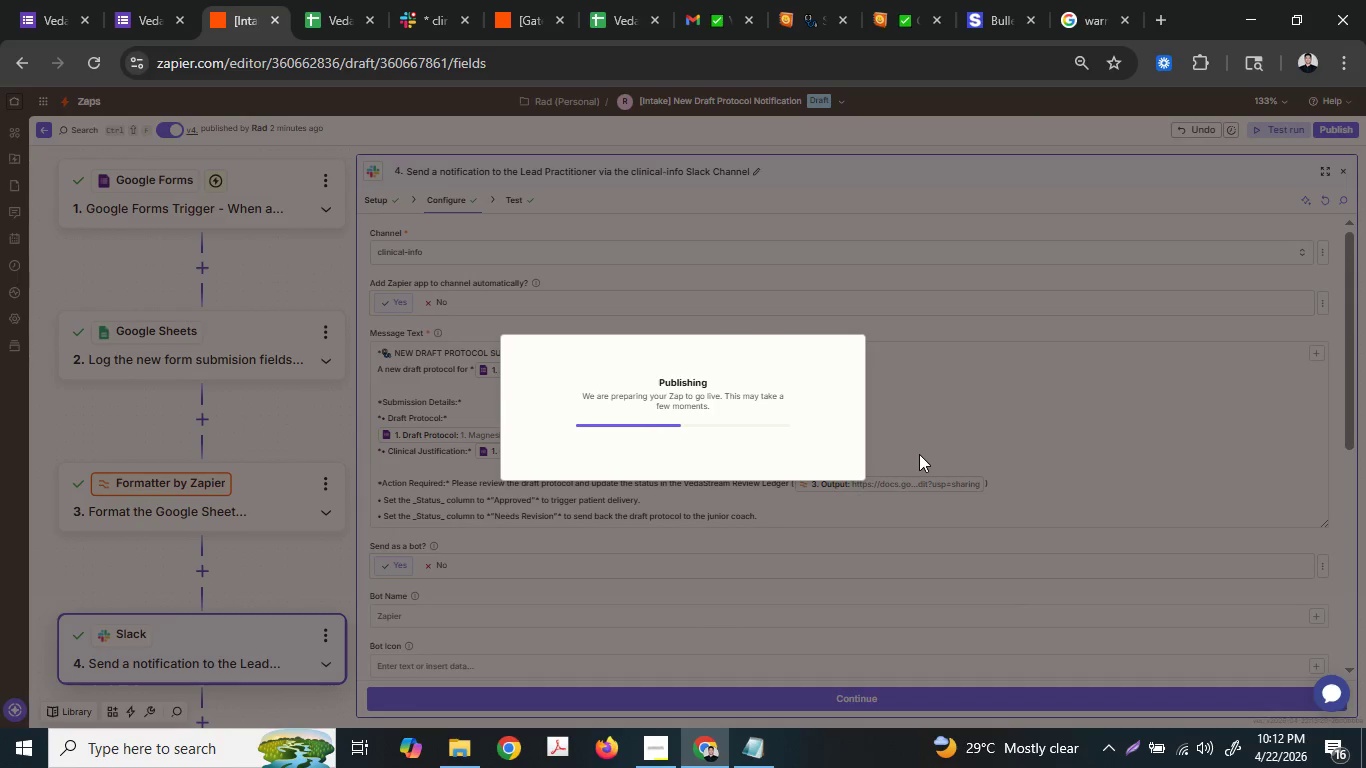 
left_click([252, 324])
 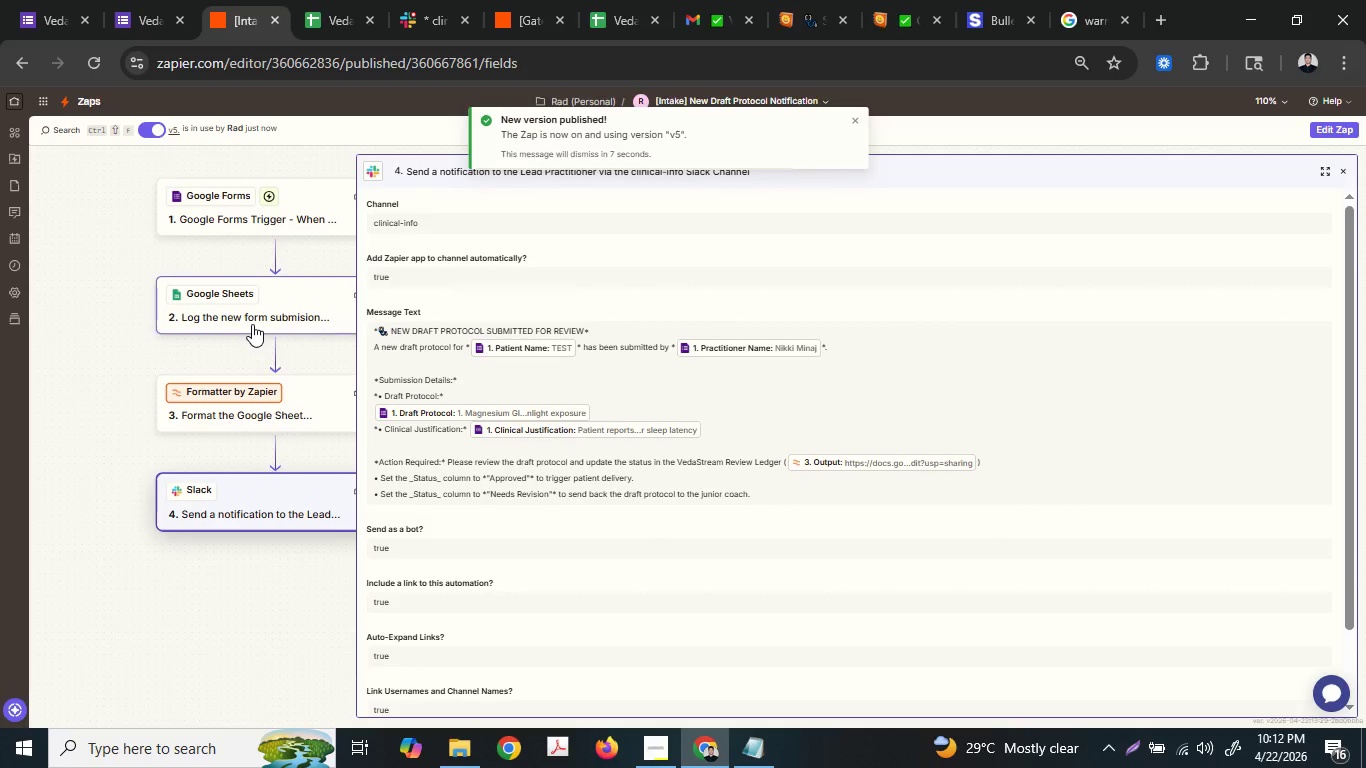 
mouse_move([270, 312])
 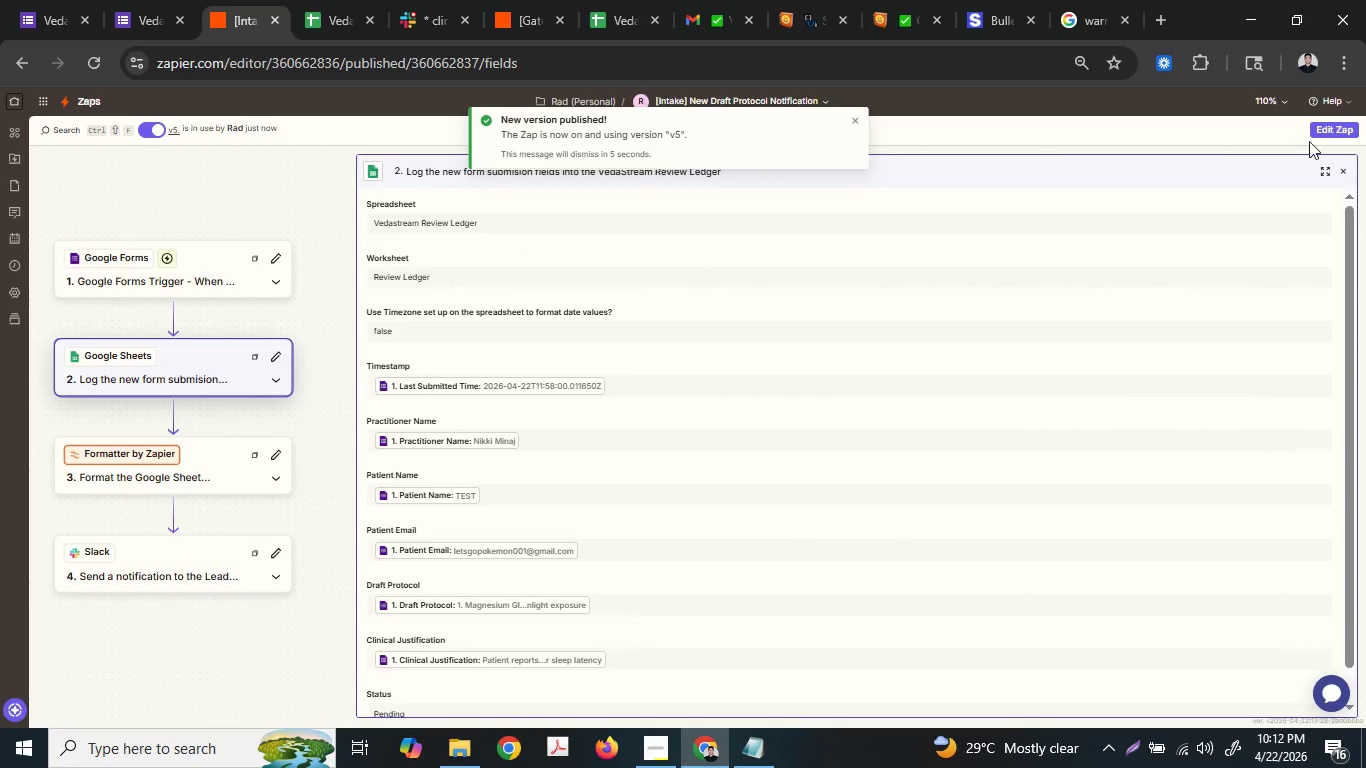 
double_click([1323, 134])
 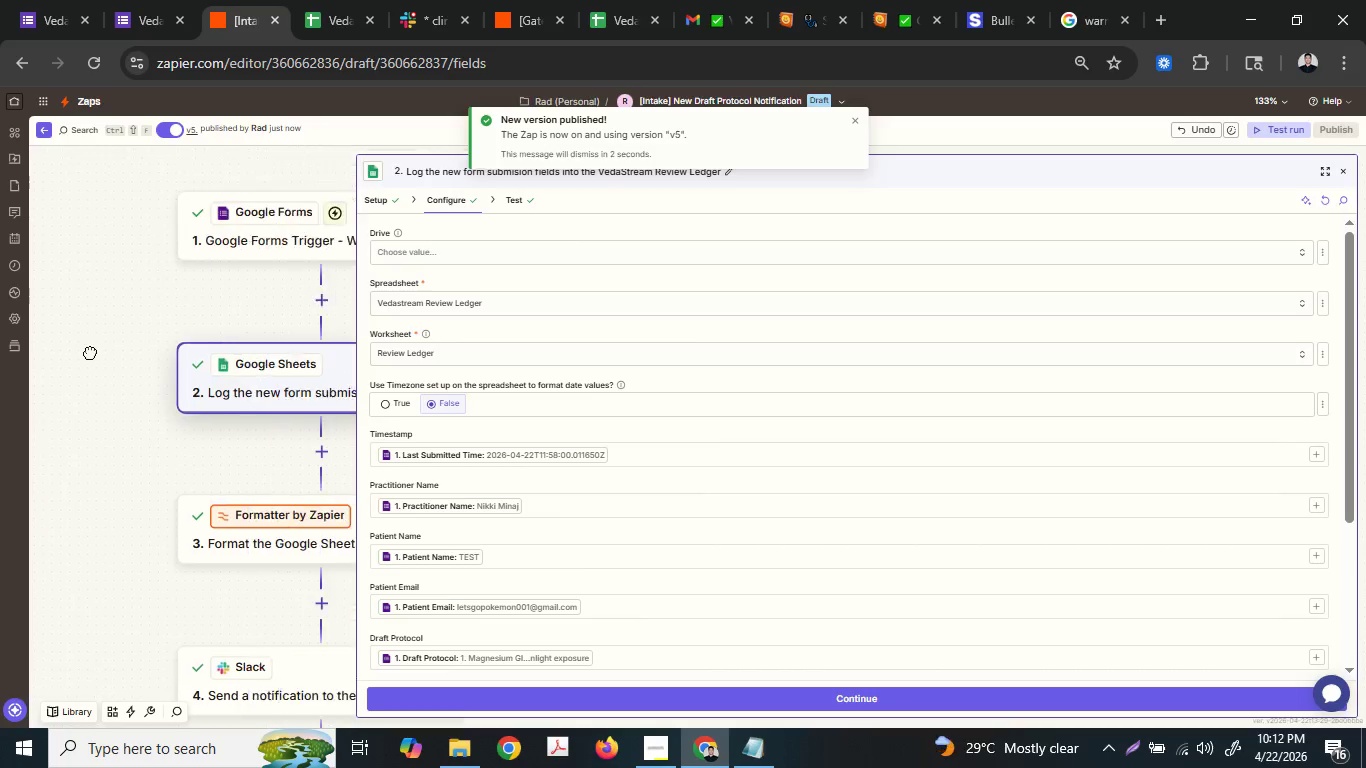 
wait(8.44)
 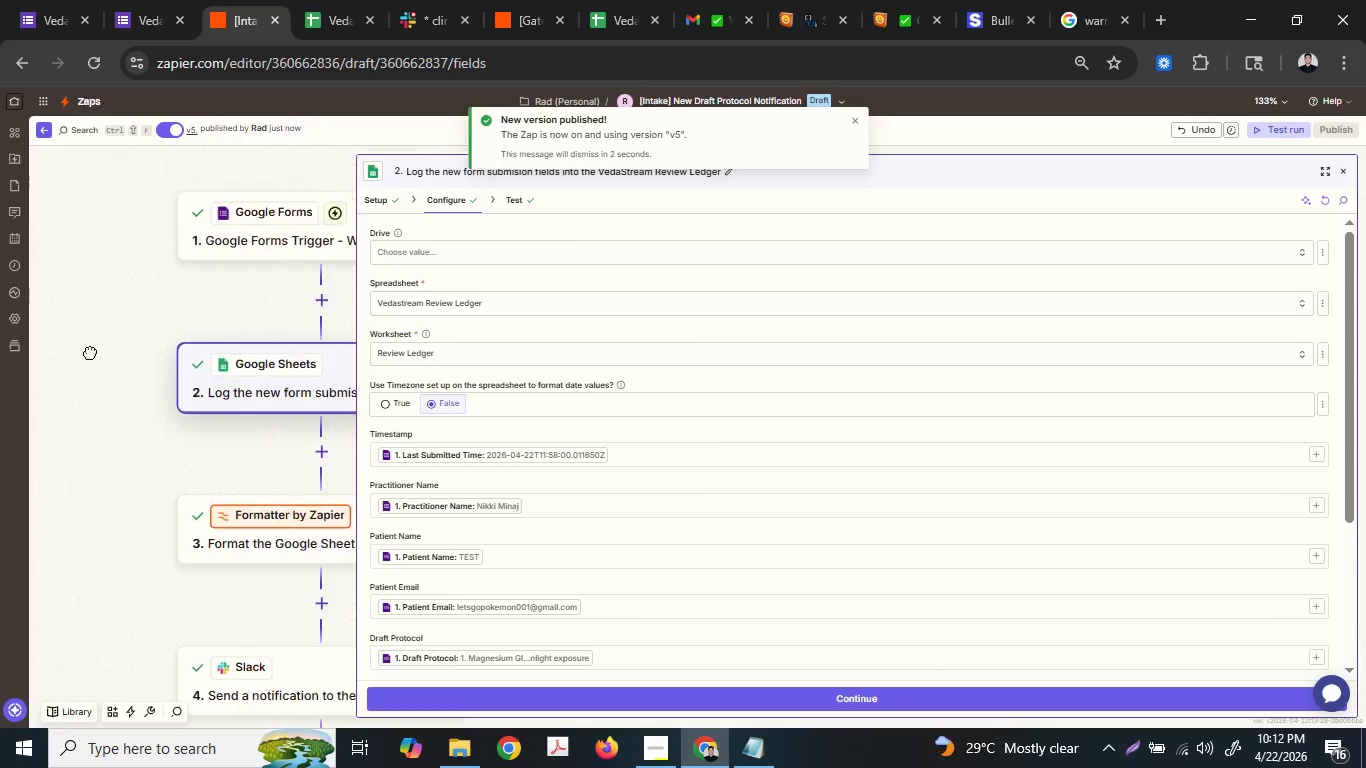 
left_click([578, 164])
 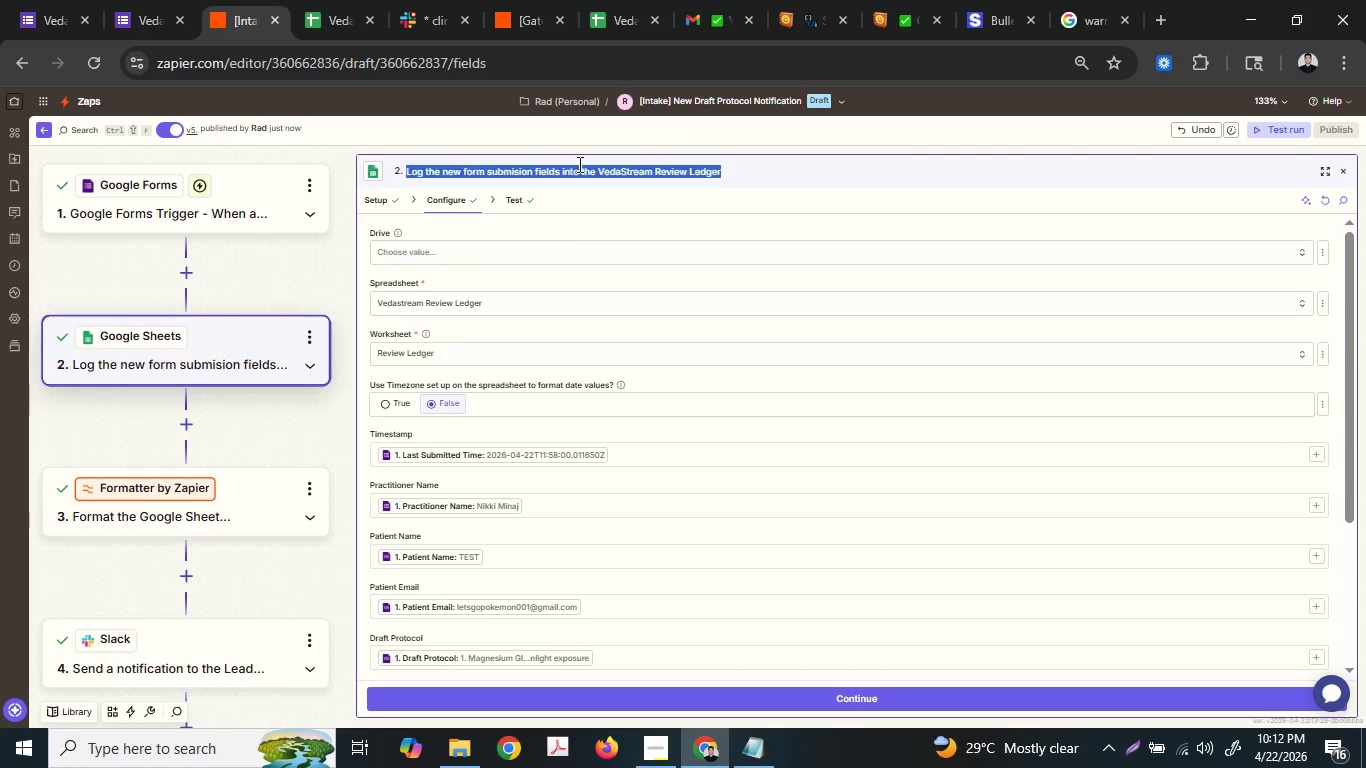 
key(Control+ControlLeft)
 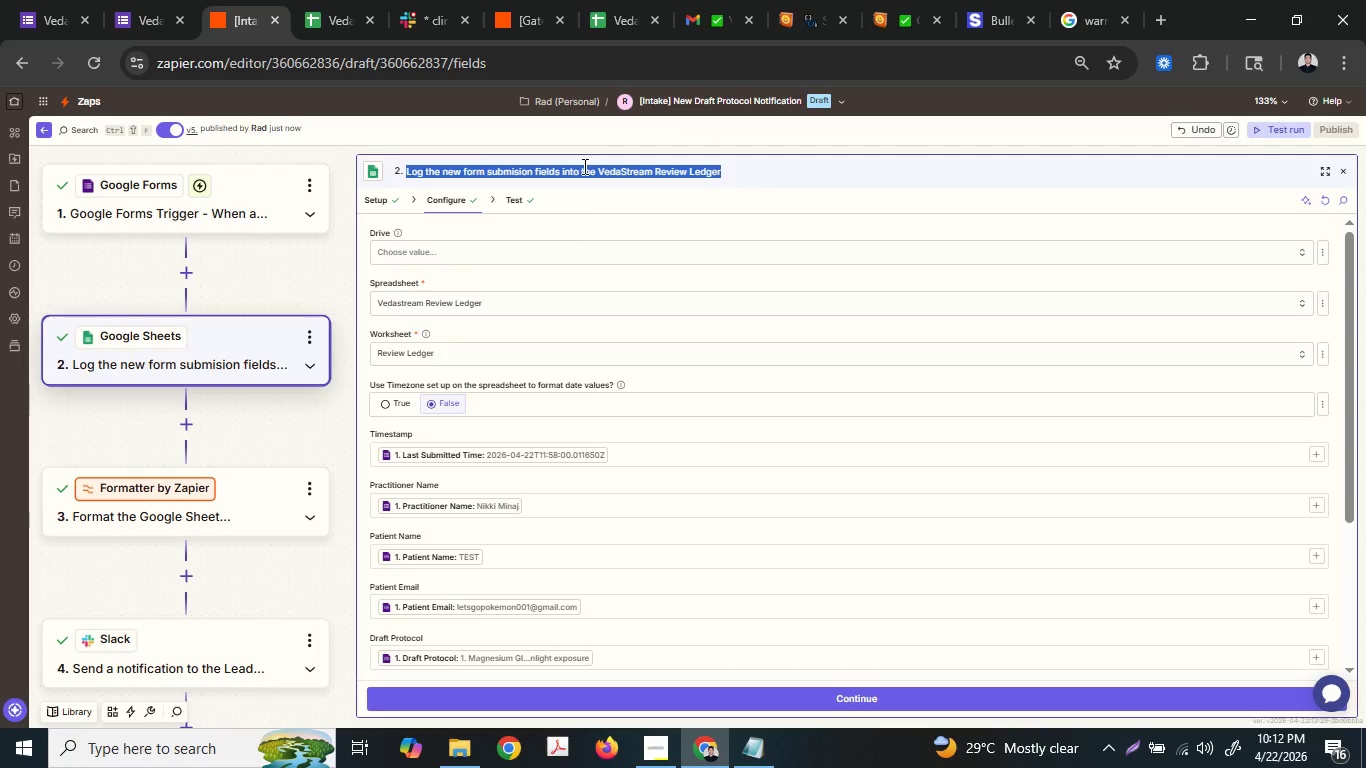 
key(Control+C)
 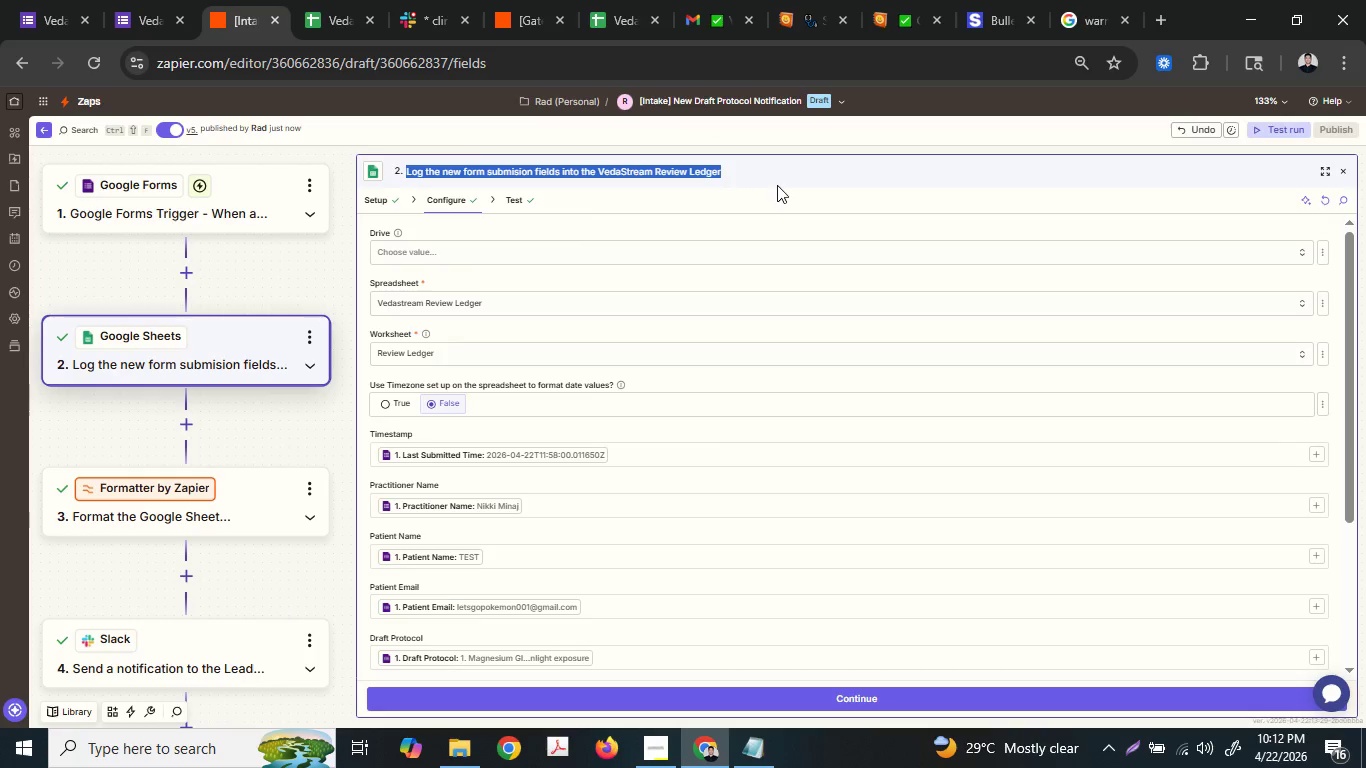 
left_click([779, 185])
 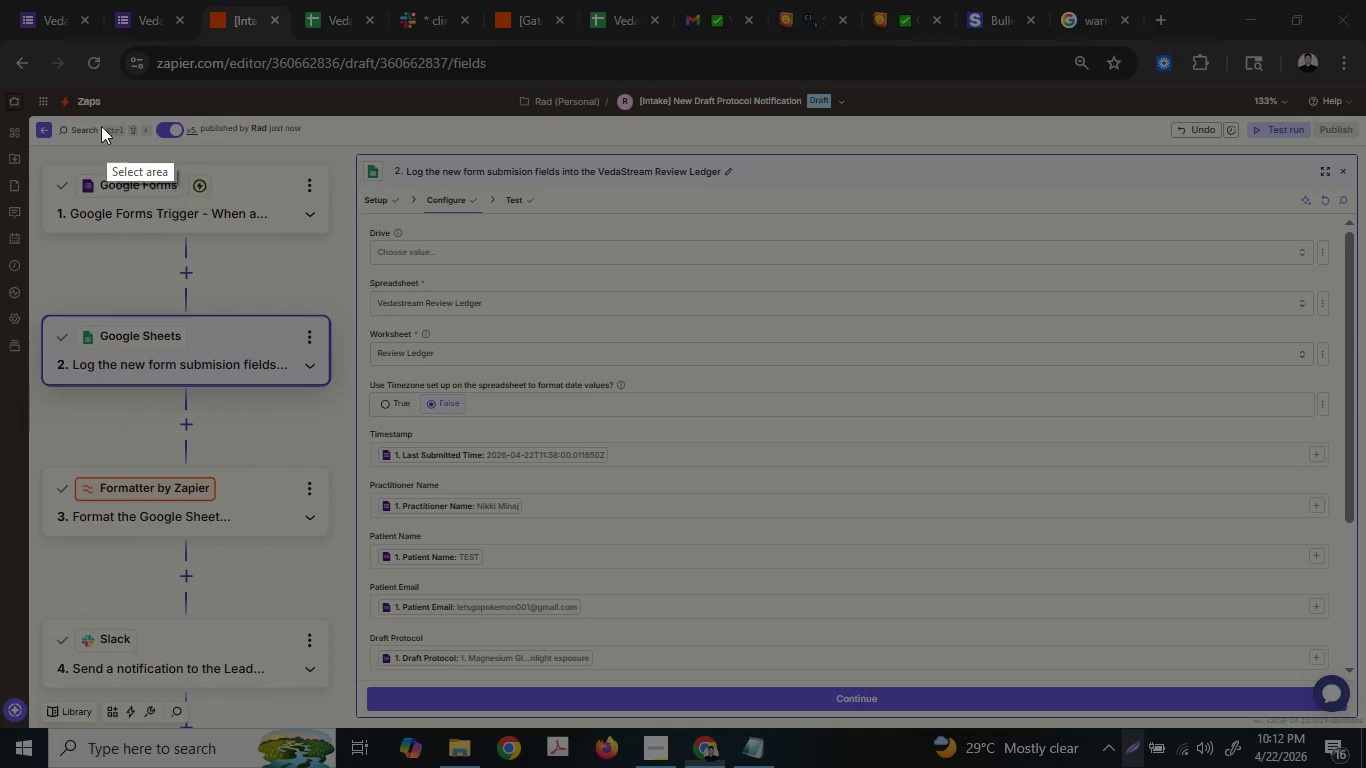 
left_click_drag(start_coordinate=[23, 103], to_coordinate=[1365, 729])
 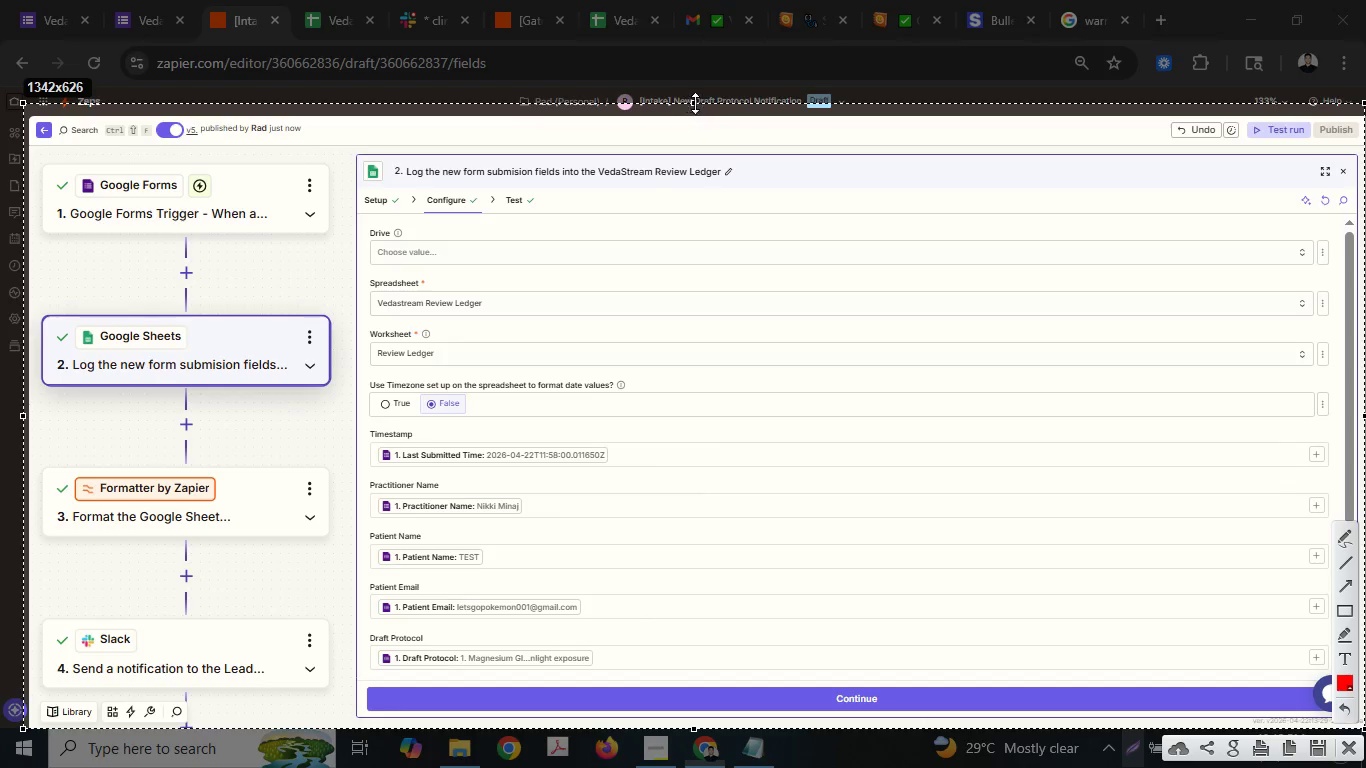 
left_click_drag(start_coordinate=[695, 102], to_coordinate=[694, 88])
 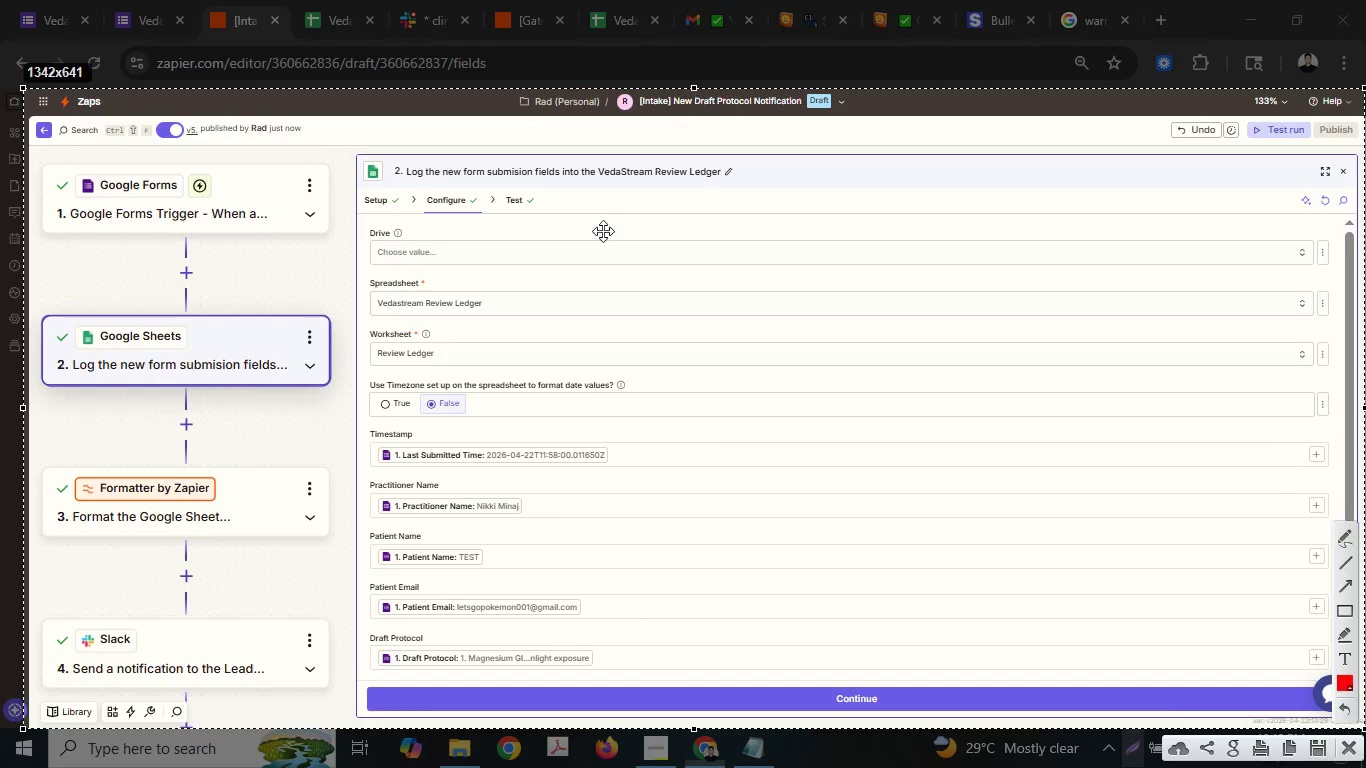 
right_click([597, 240])
 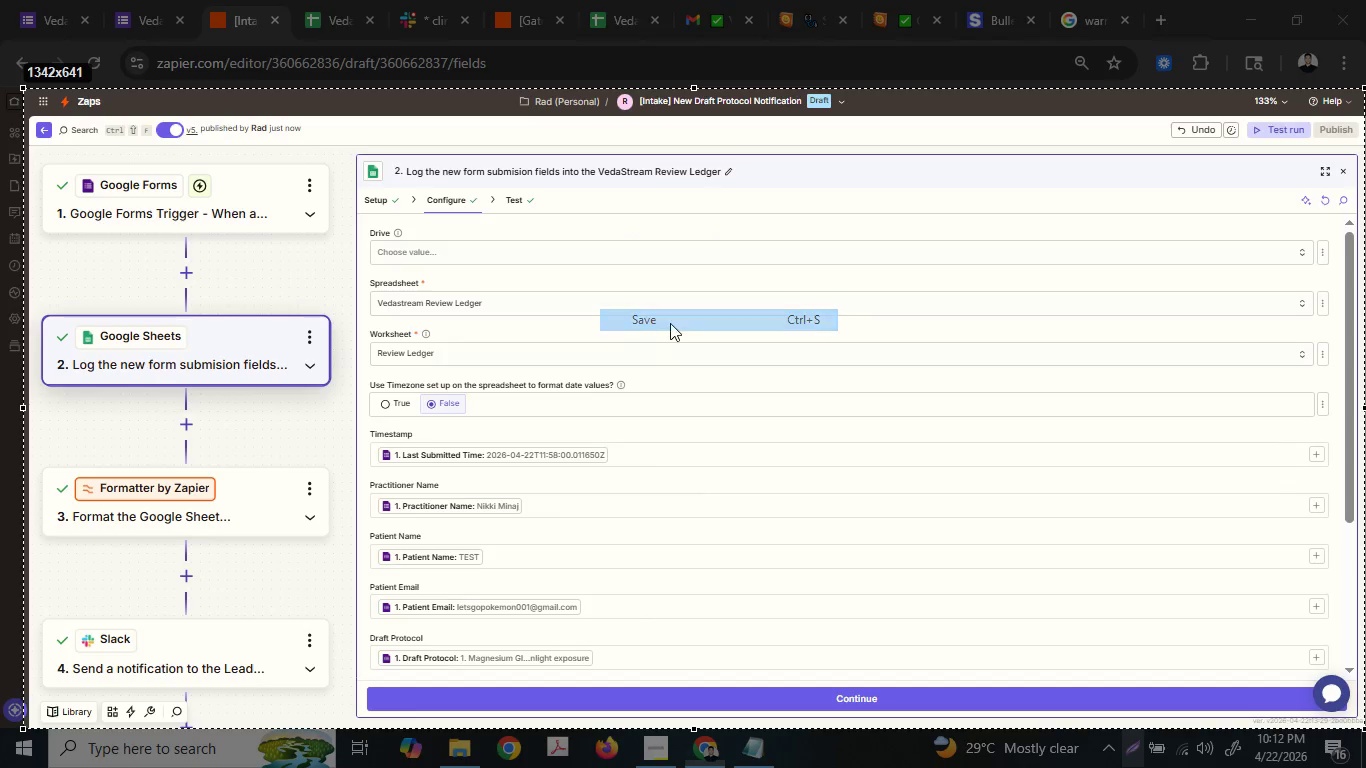 
type(Ste)
 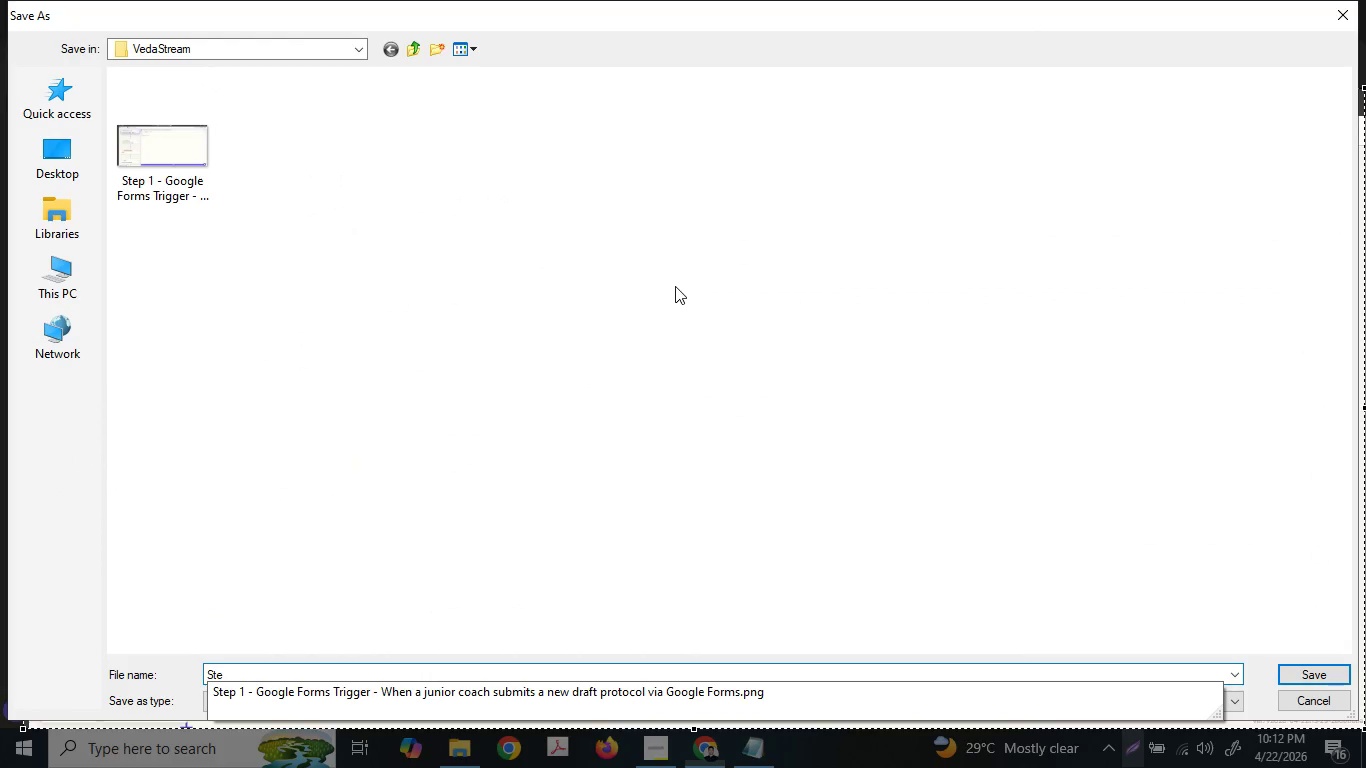 
key(P)
 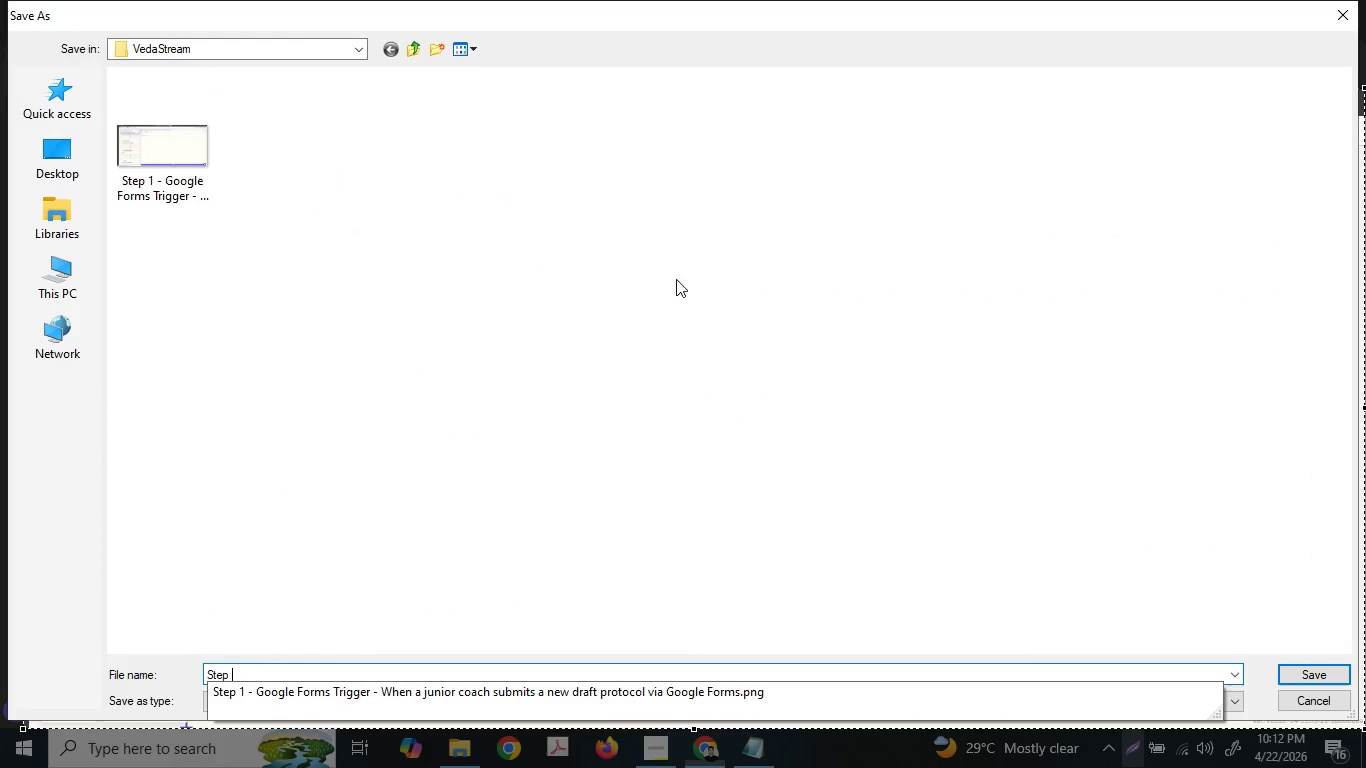 
key(Space)
 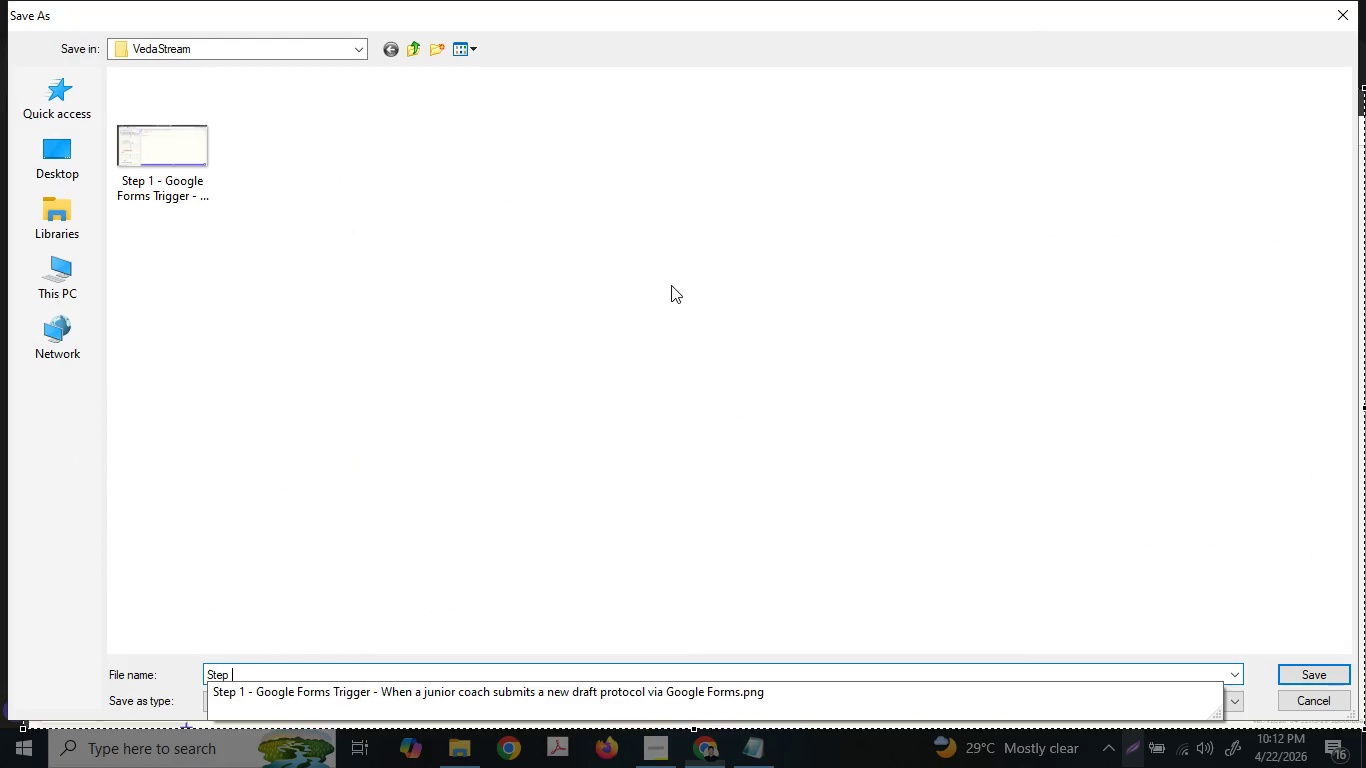 
key(2)
 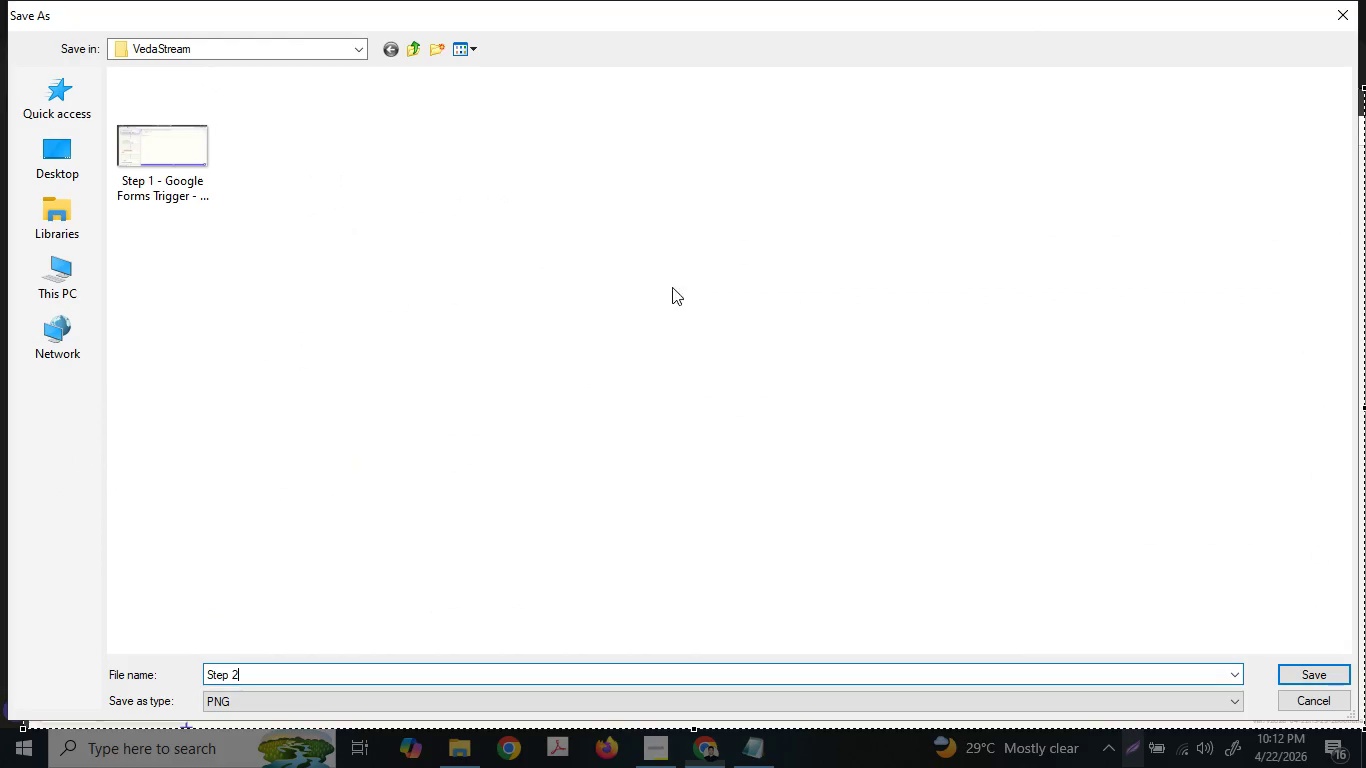 
key(Space)
 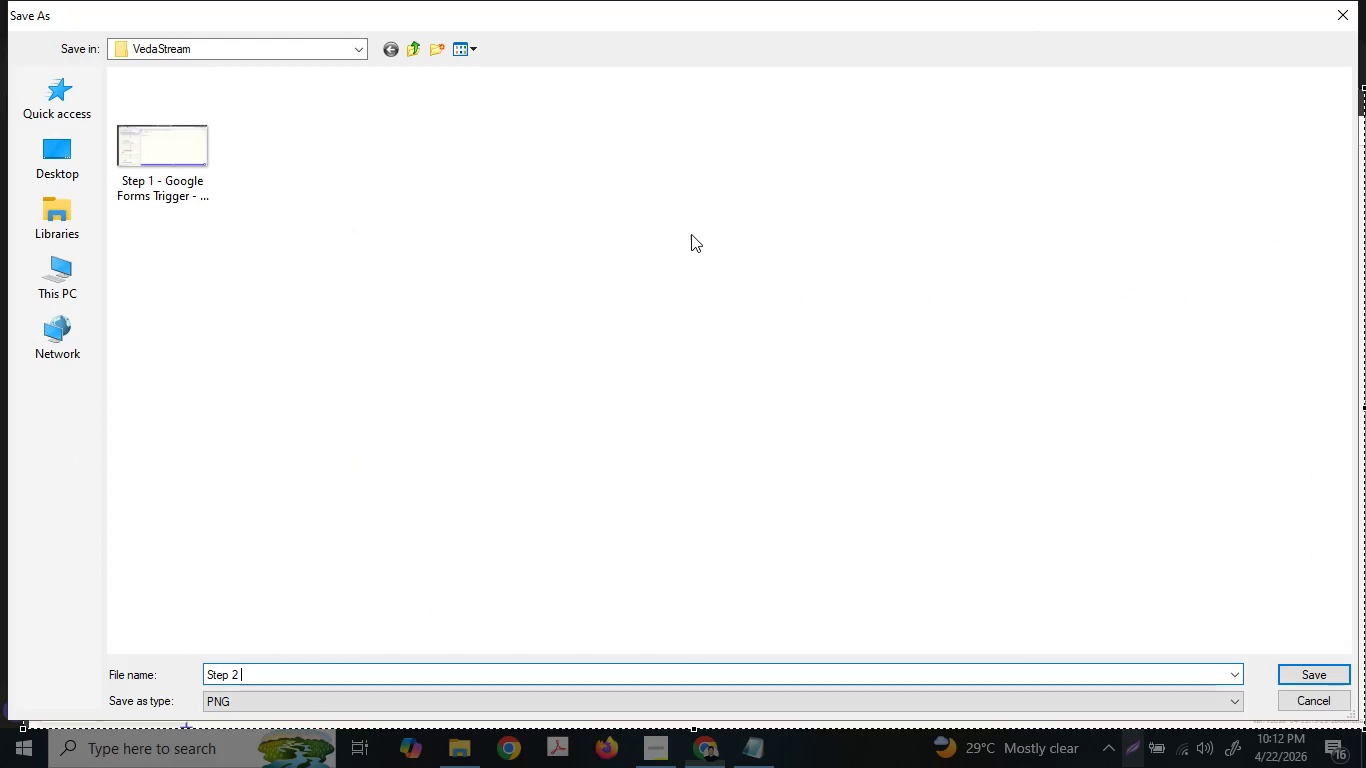 
key(Minus)
 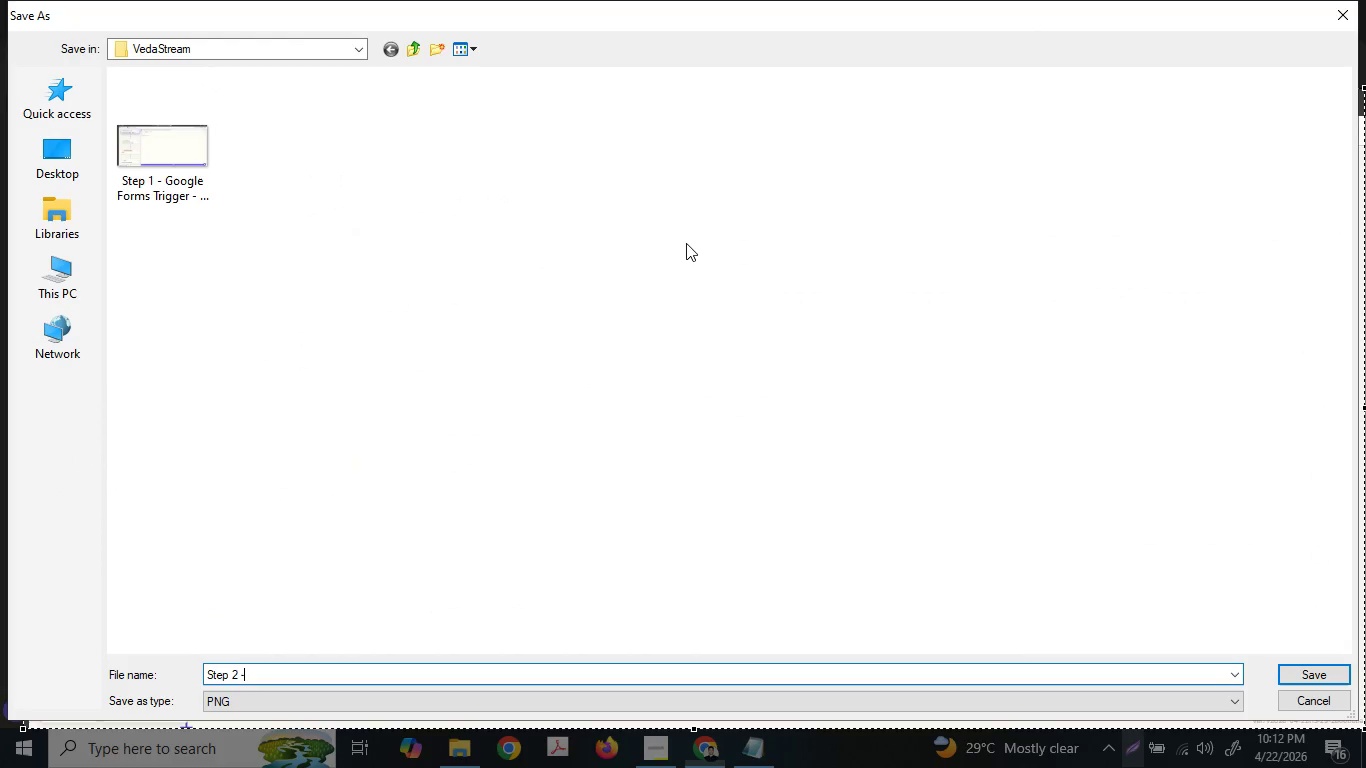 
key(Space)
 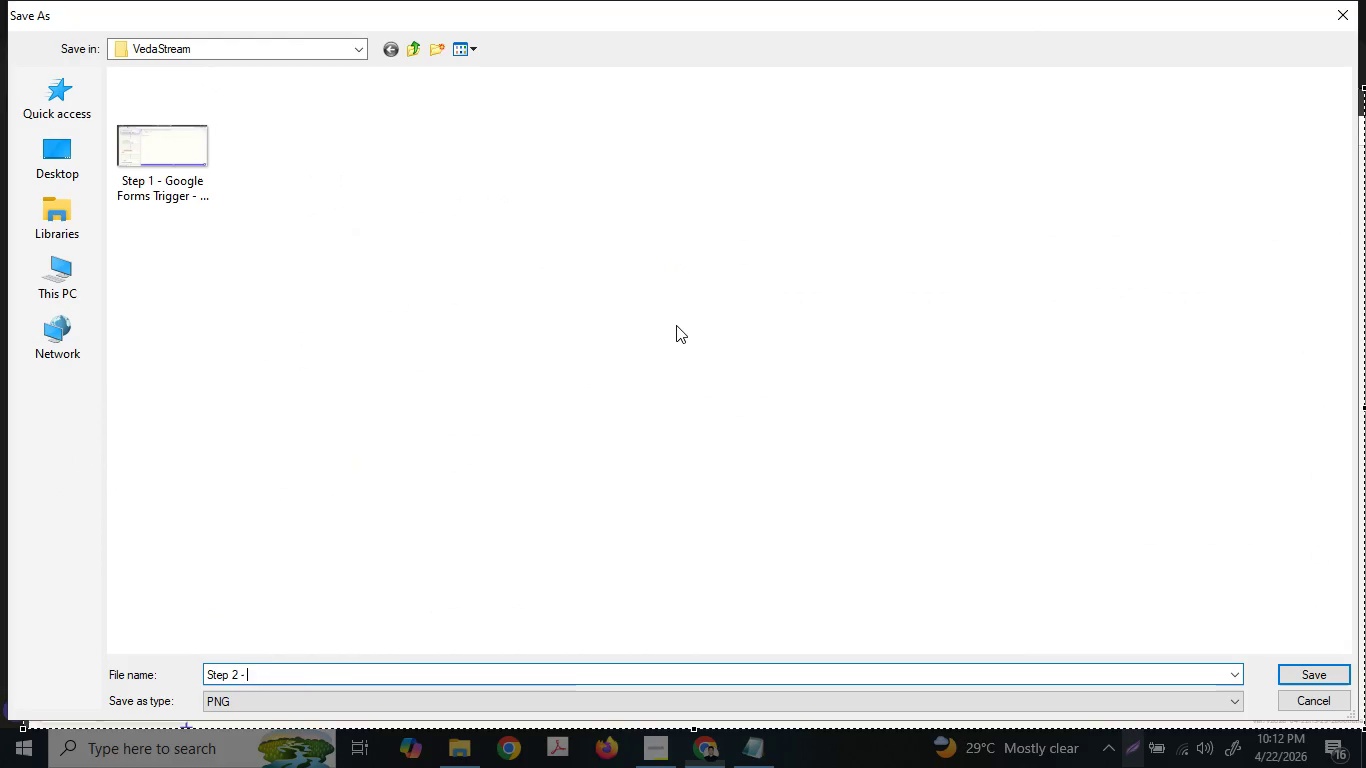 
key(Control+ControlLeft)
 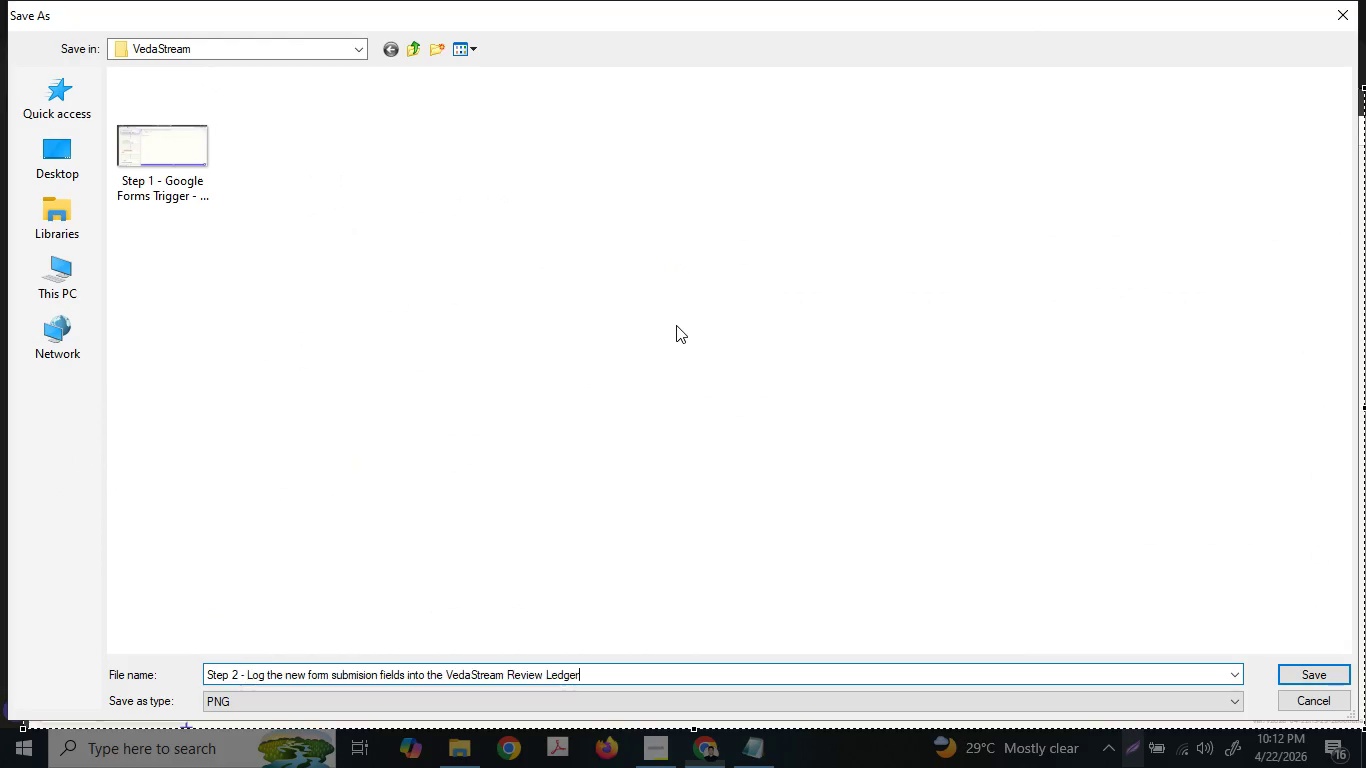 
key(Control+V)
 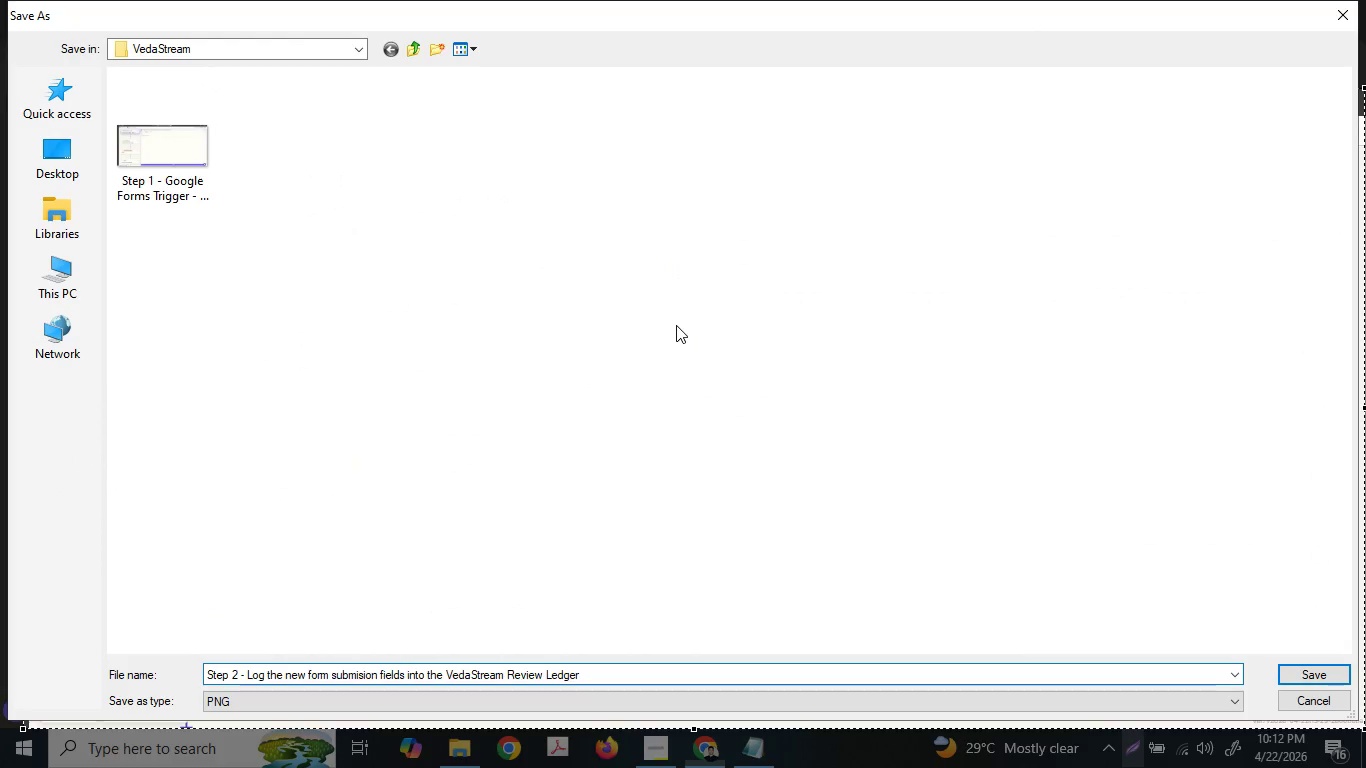 
key(Enter)
 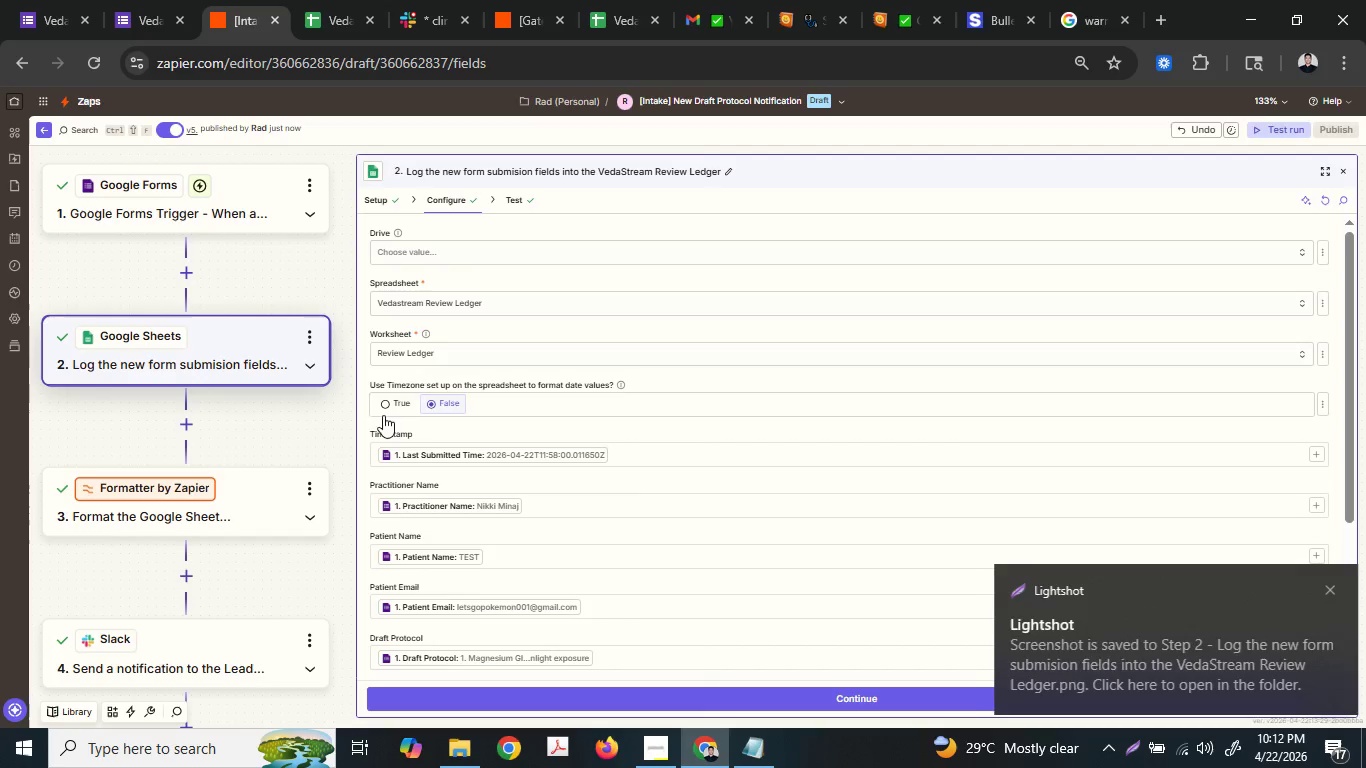 
left_click([267, 499])
 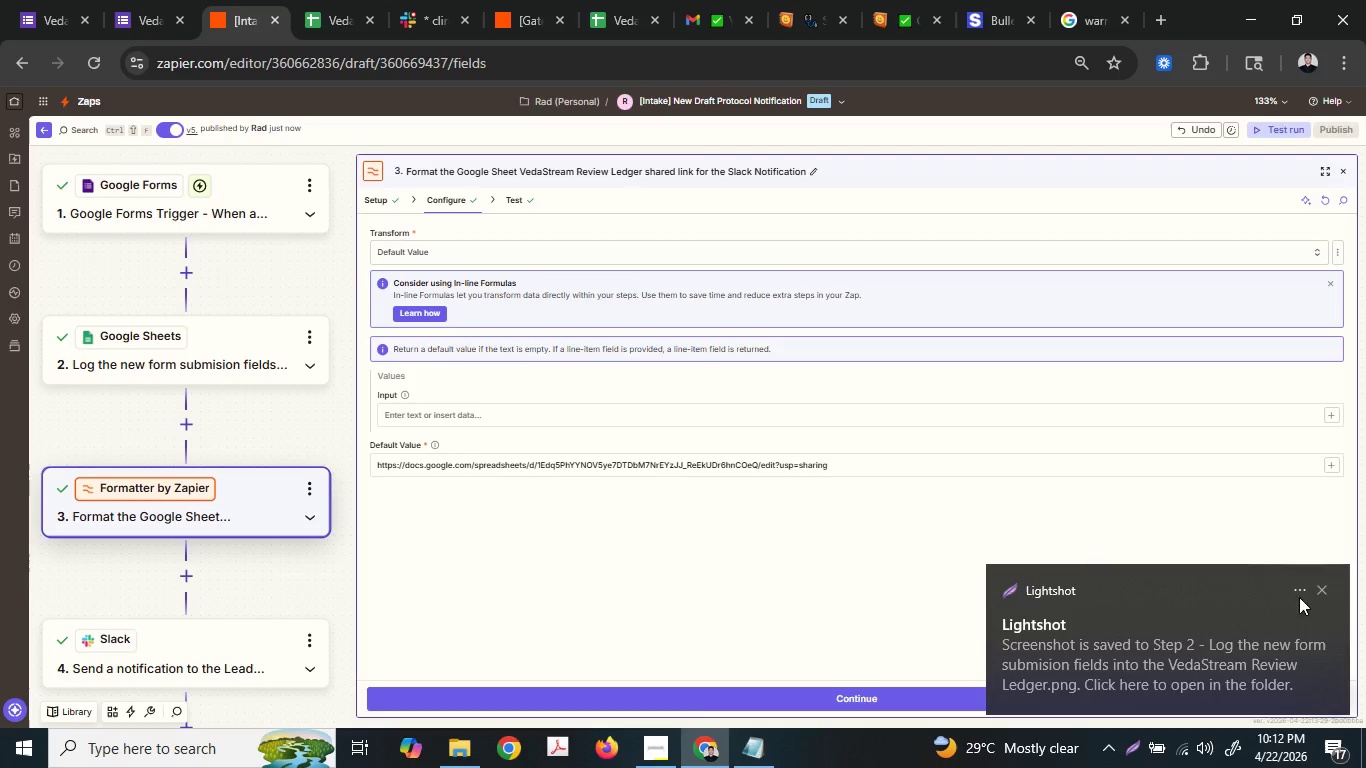 
left_click([1326, 589])
 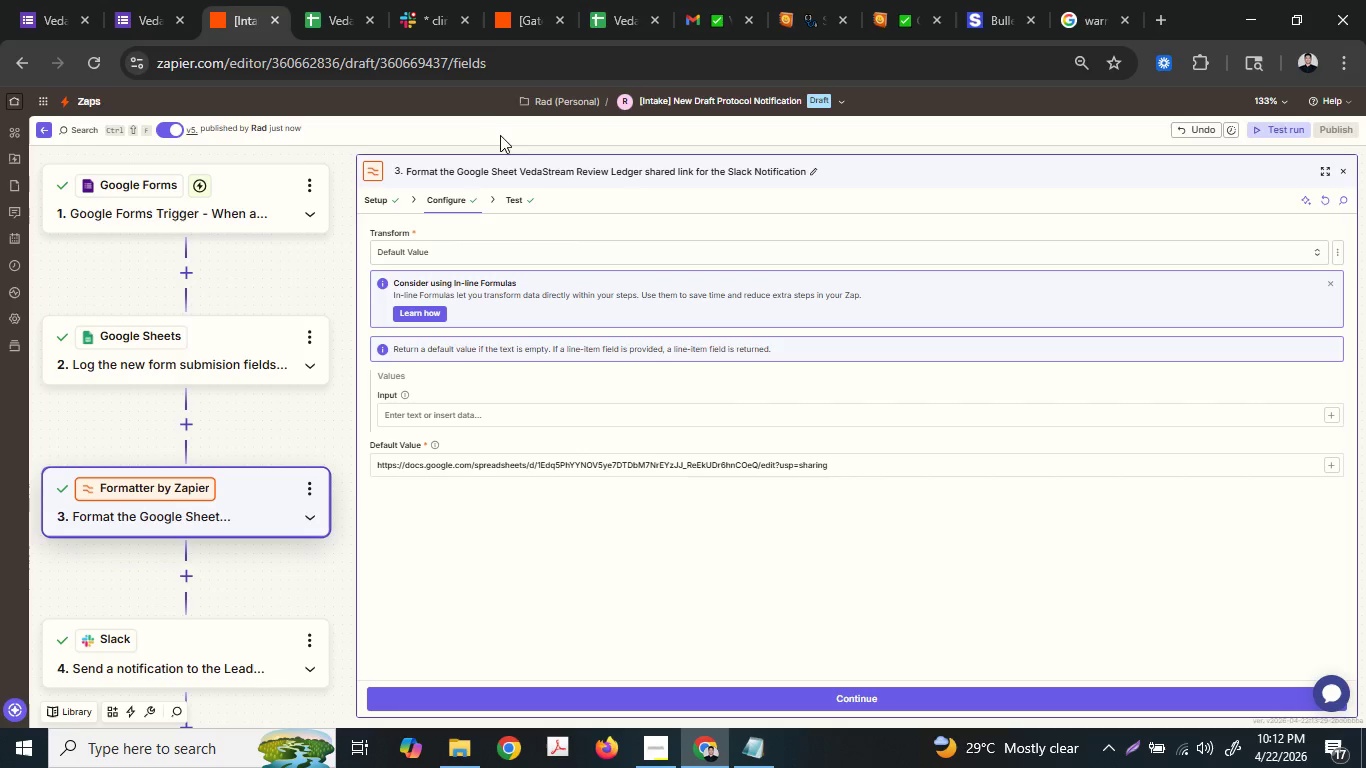 
left_click([519, 166])
 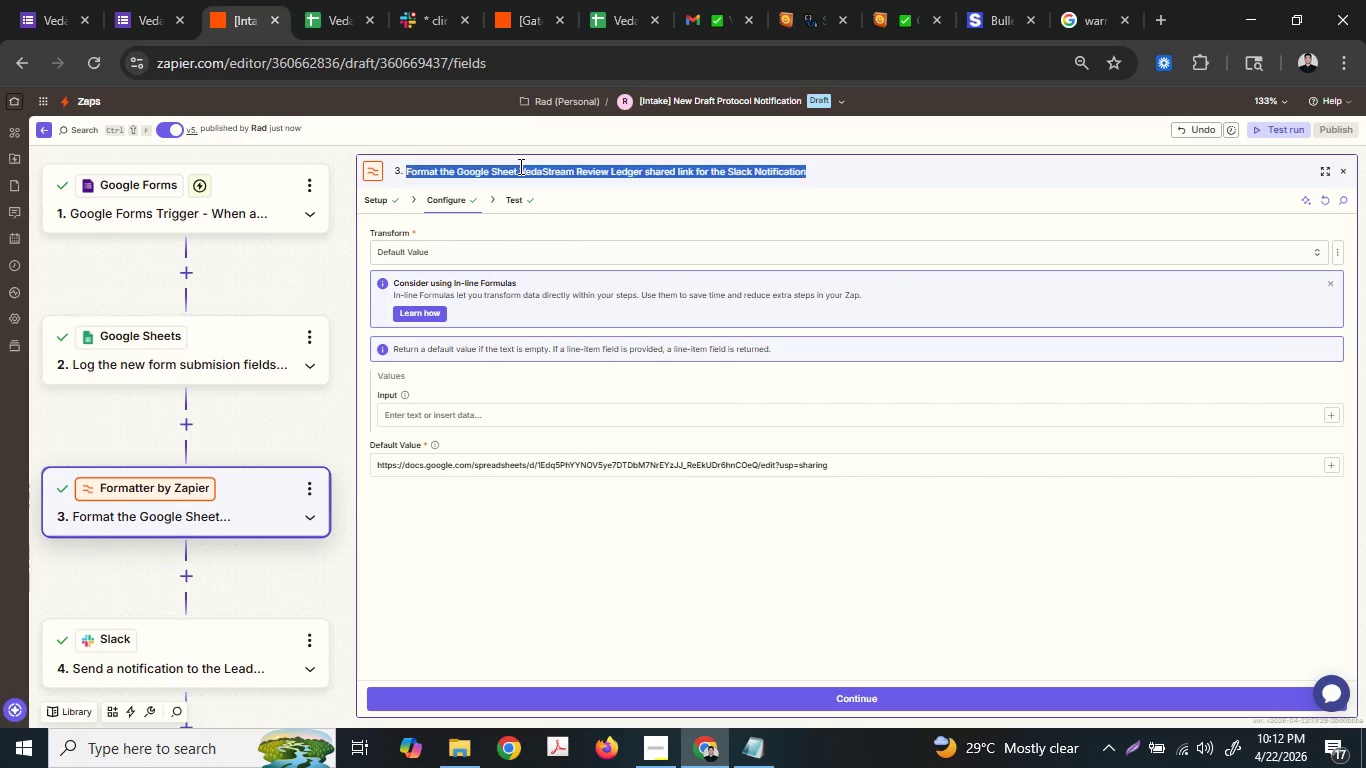 
key(Control+C)
 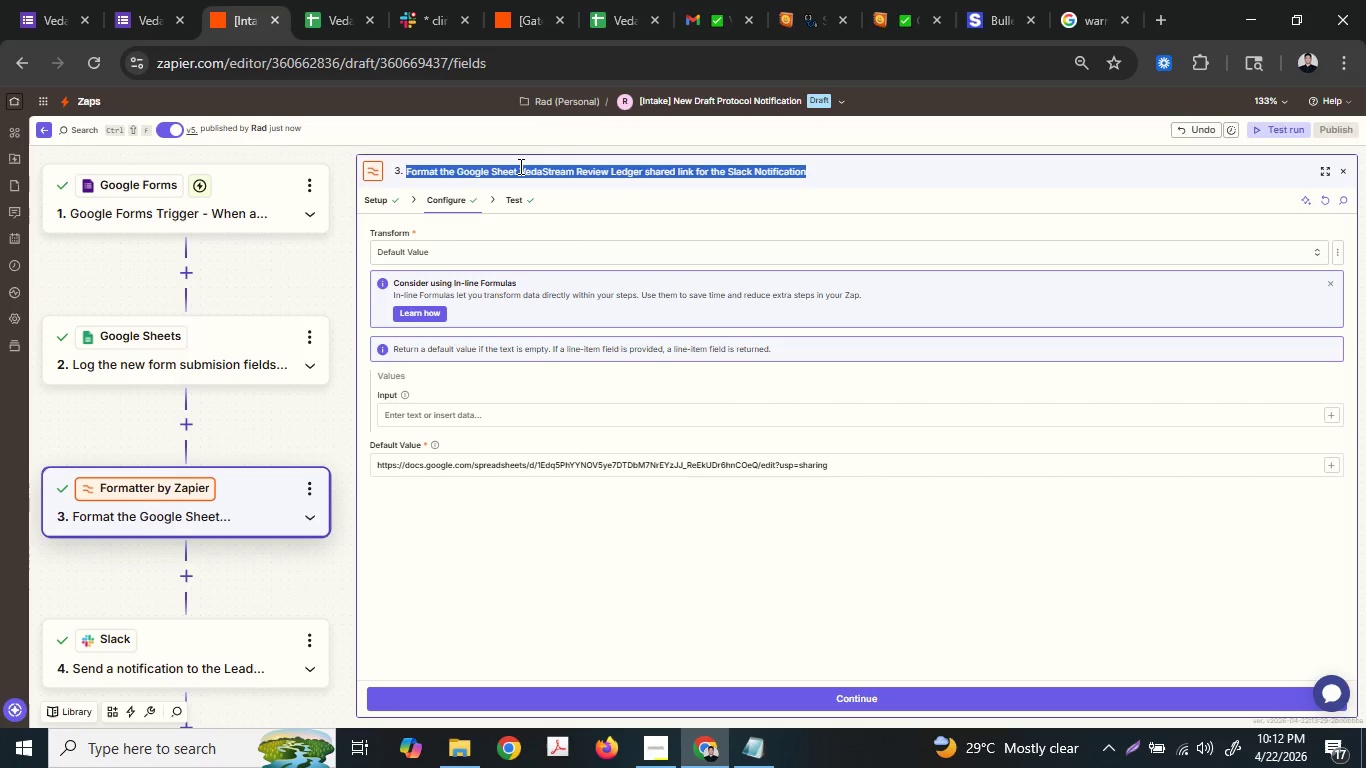 
left_click([519, 166])
 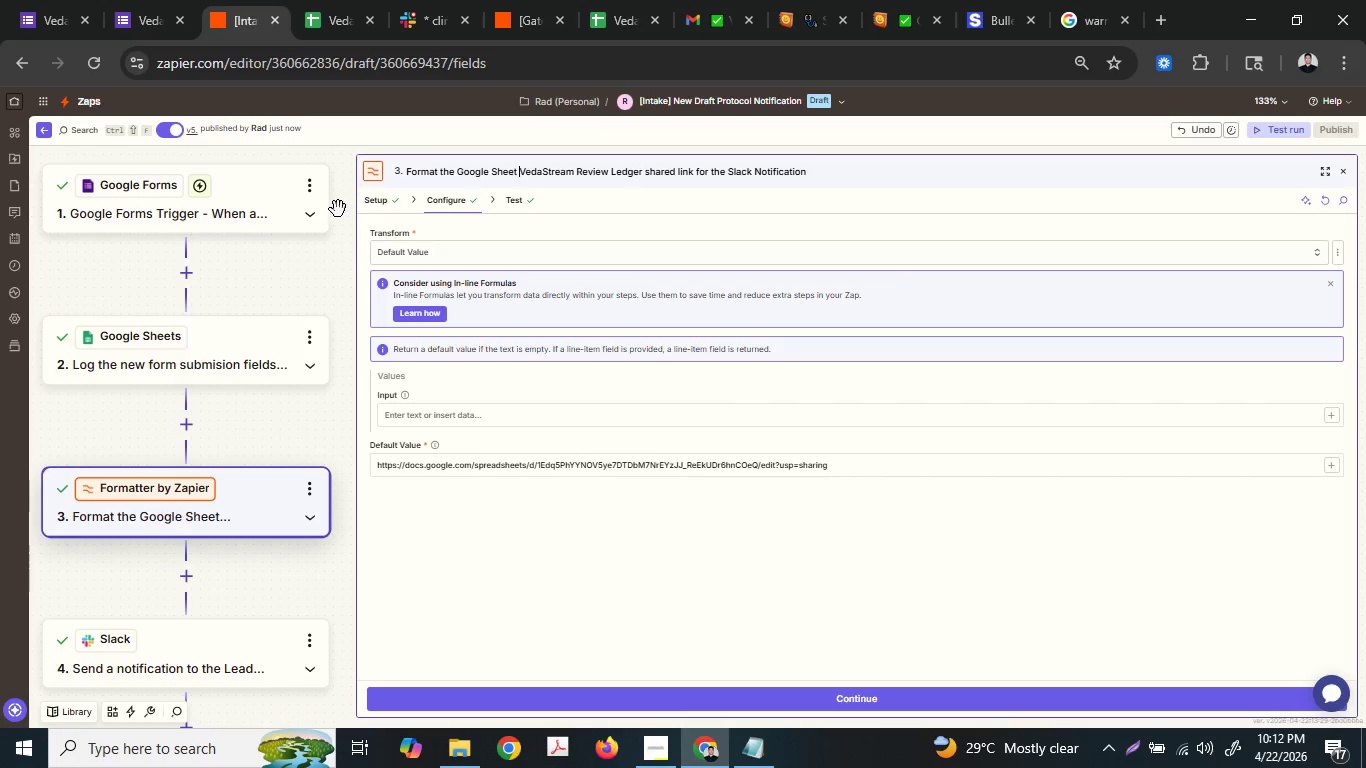 
left_click([338, 209])
 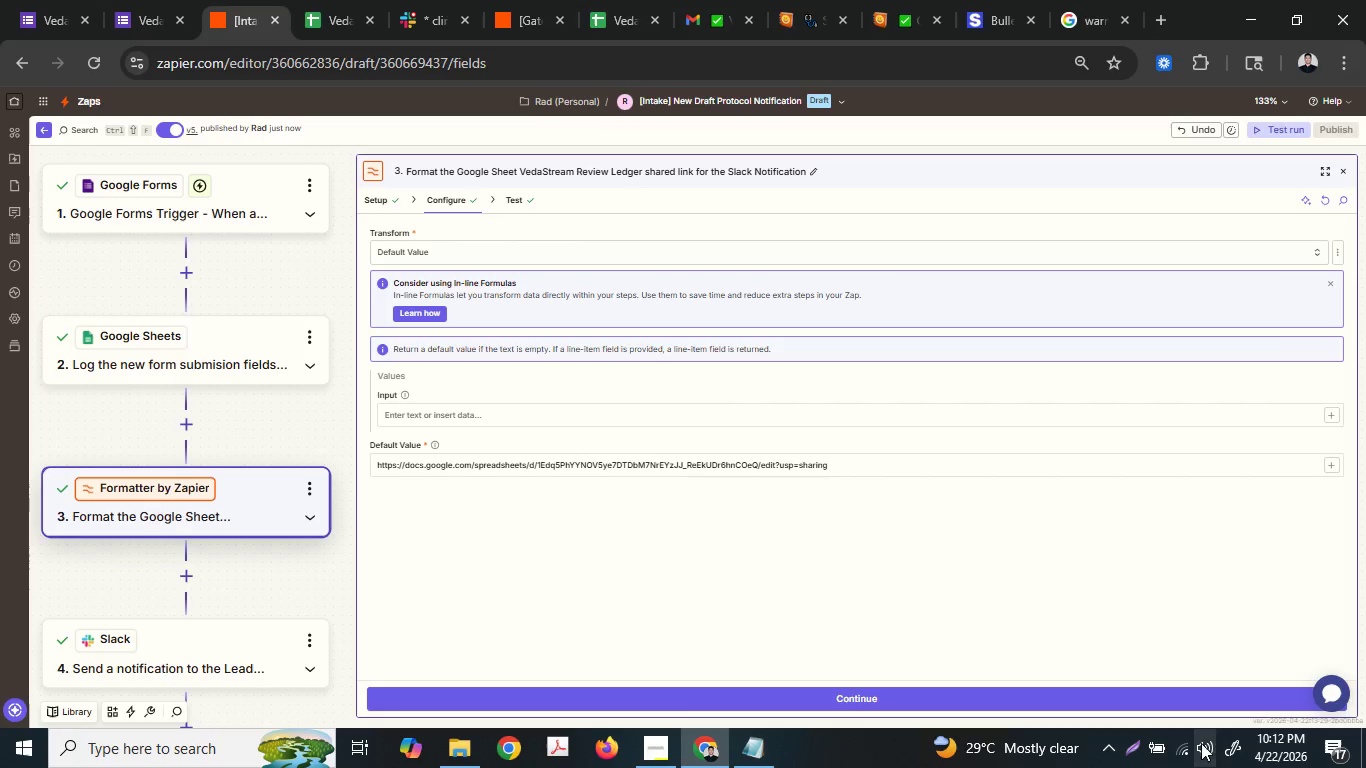 
left_click([1129, 746])
 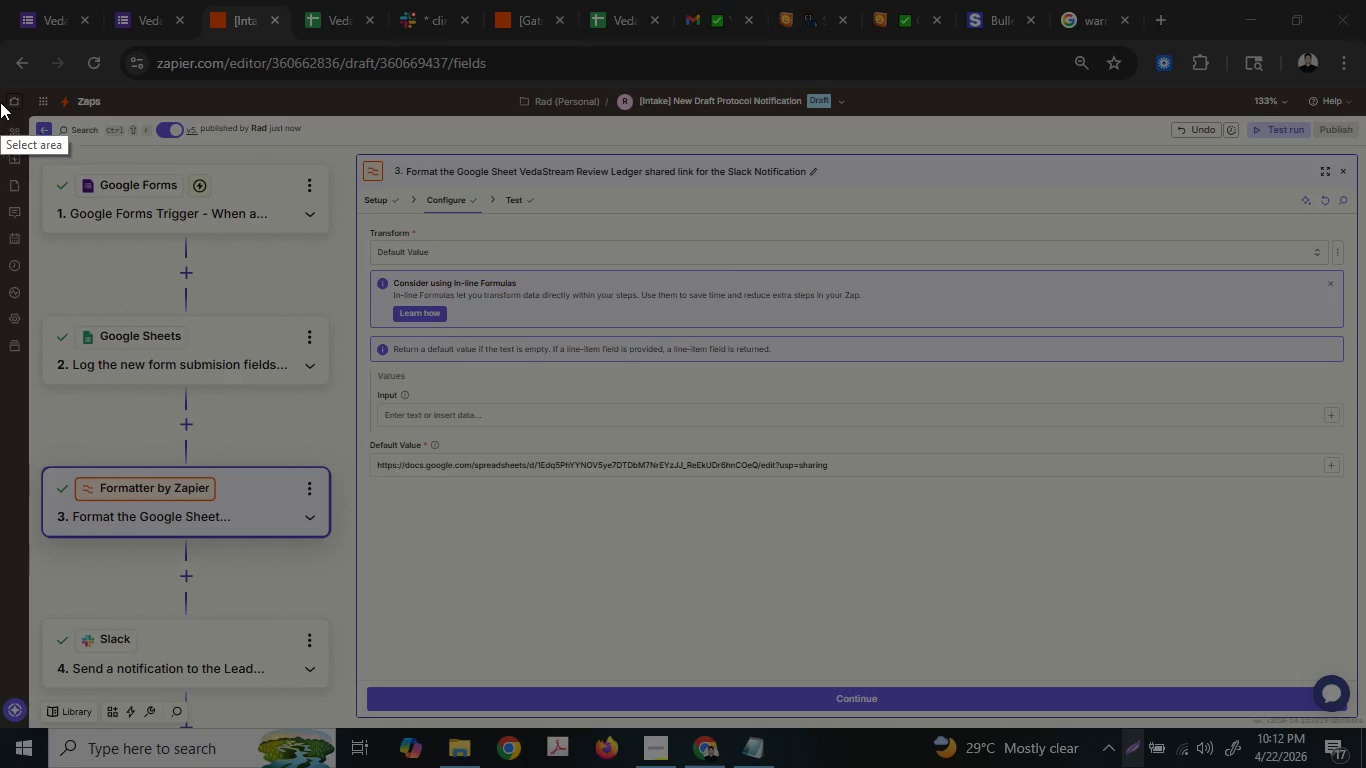 
left_click_drag(start_coordinate=[0, 87], to_coordinate=[1365, 732])
 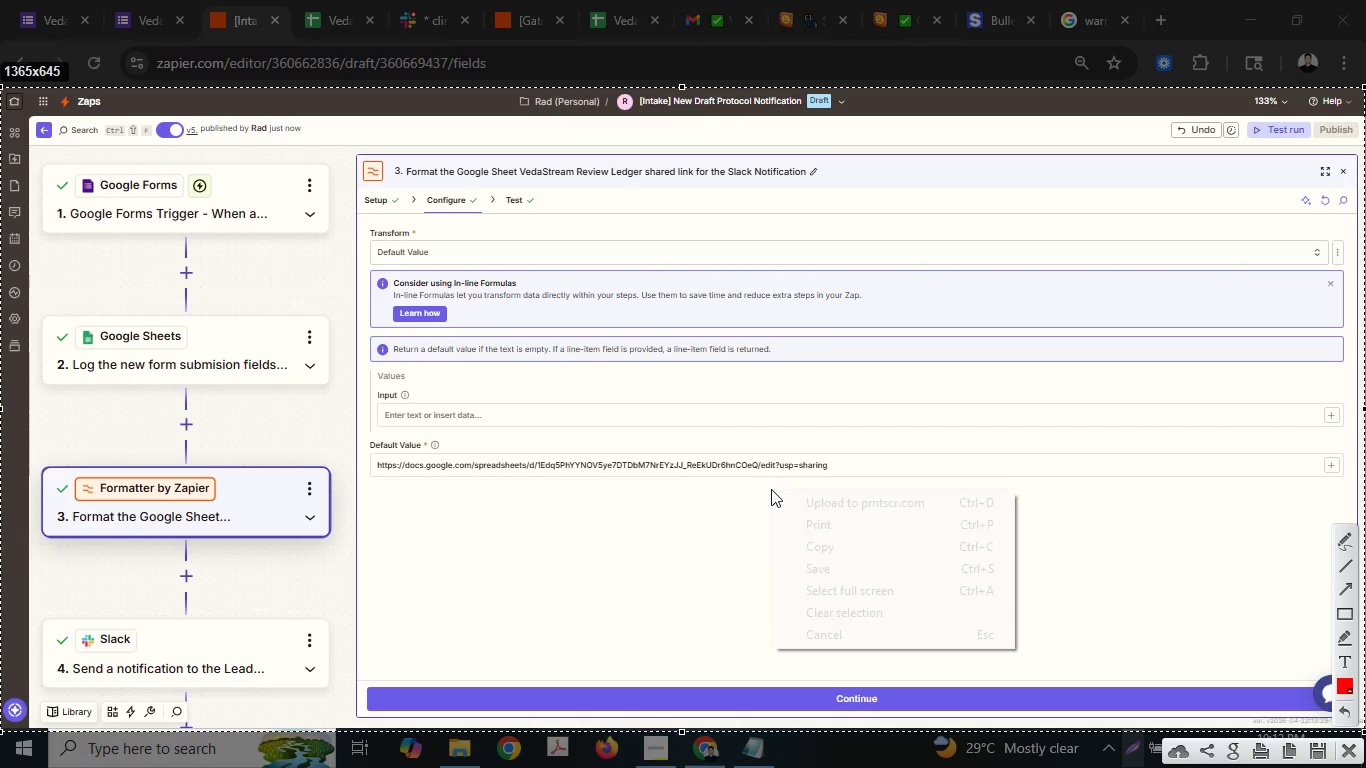 
right_click([771, 489])
 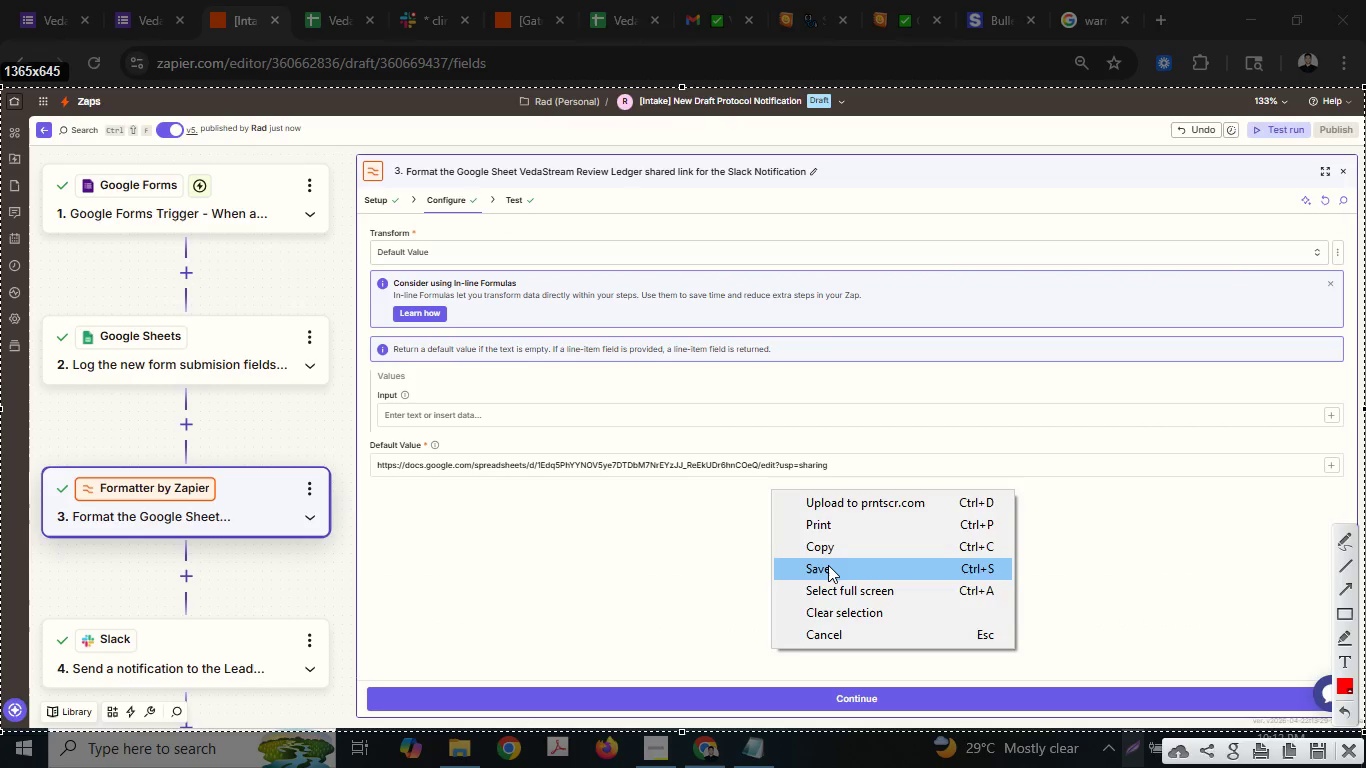 
left_click([828, 564])
 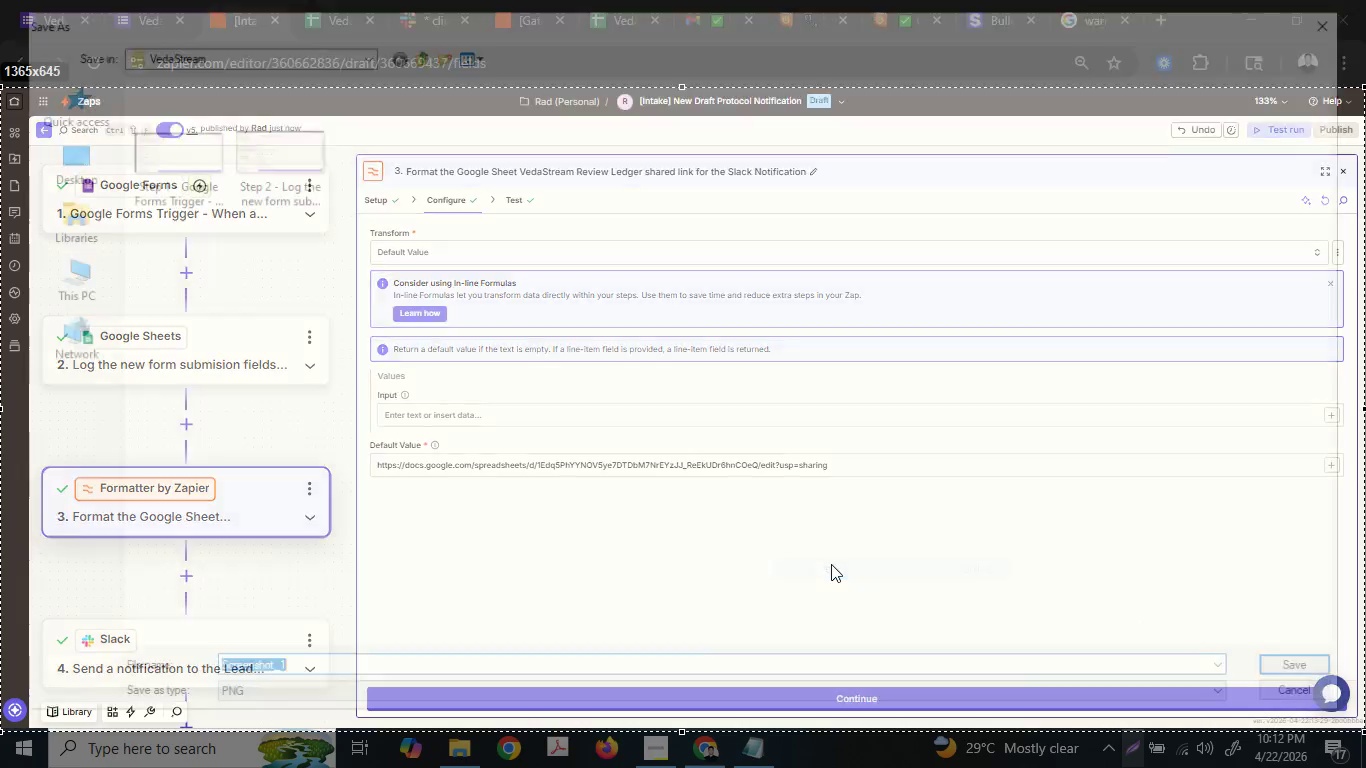 
type(Step )
 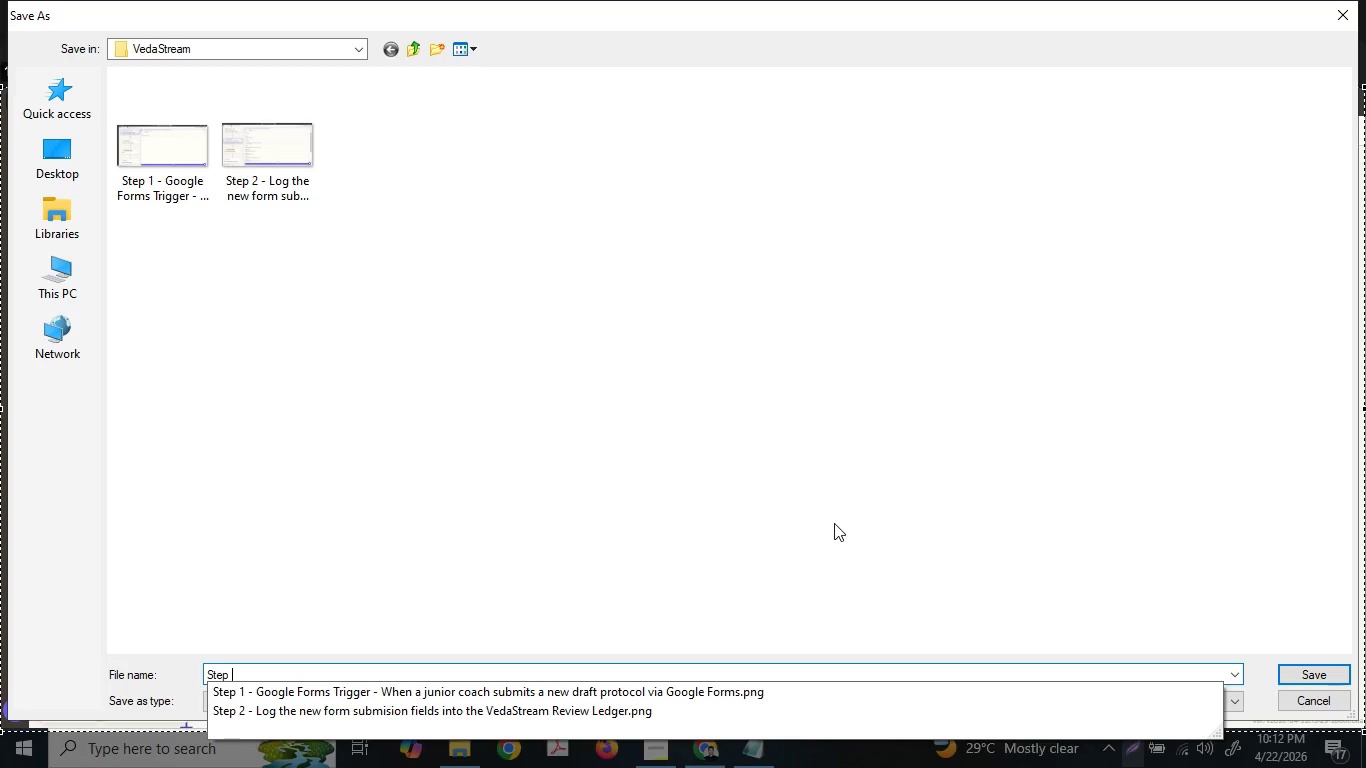 
key(3)
 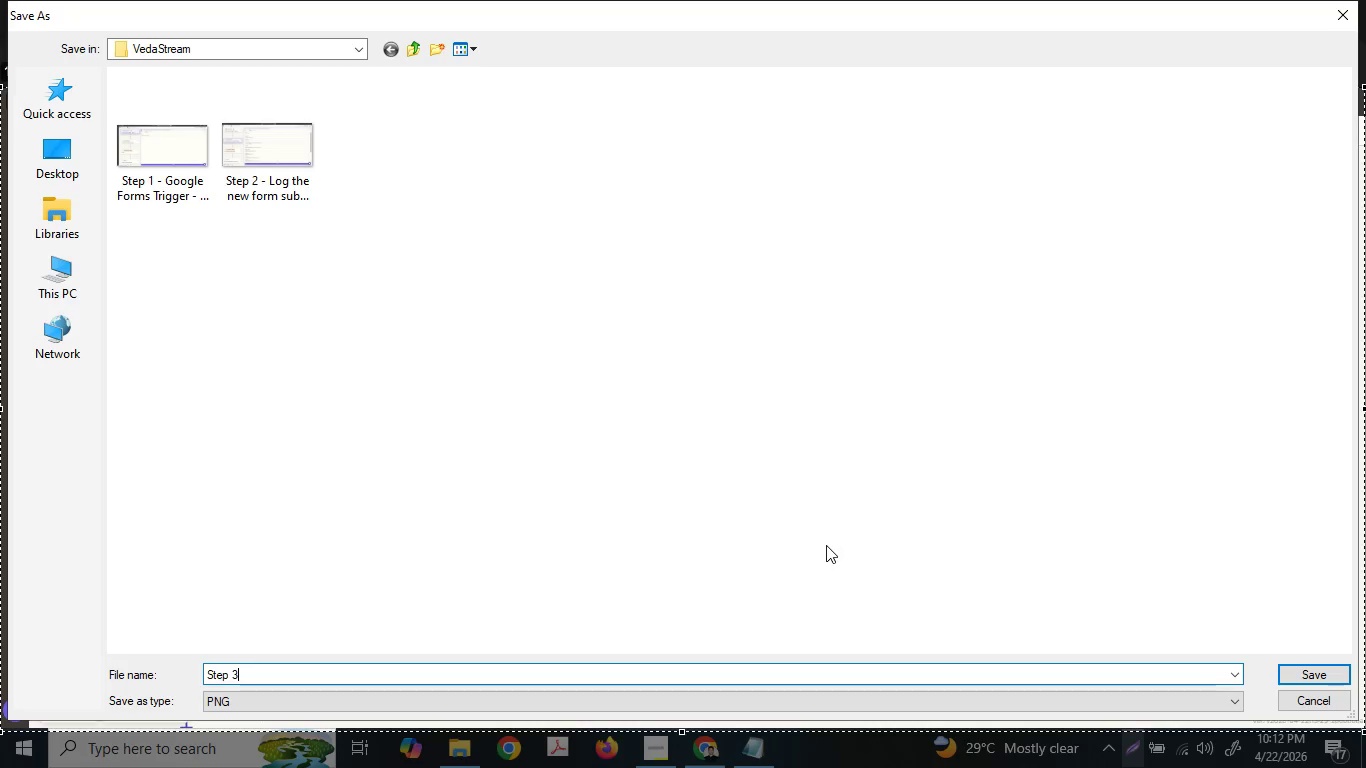 
key(Space)
 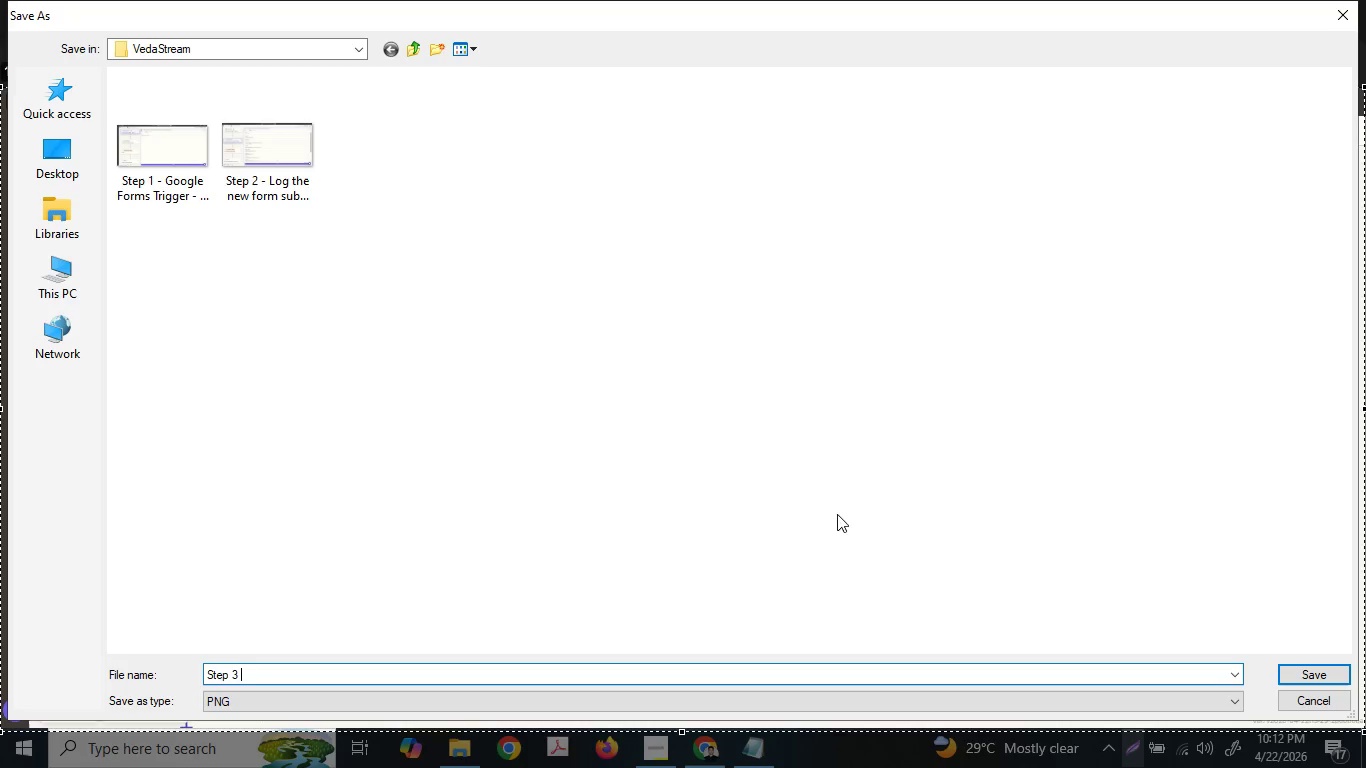 
key(Minus)
 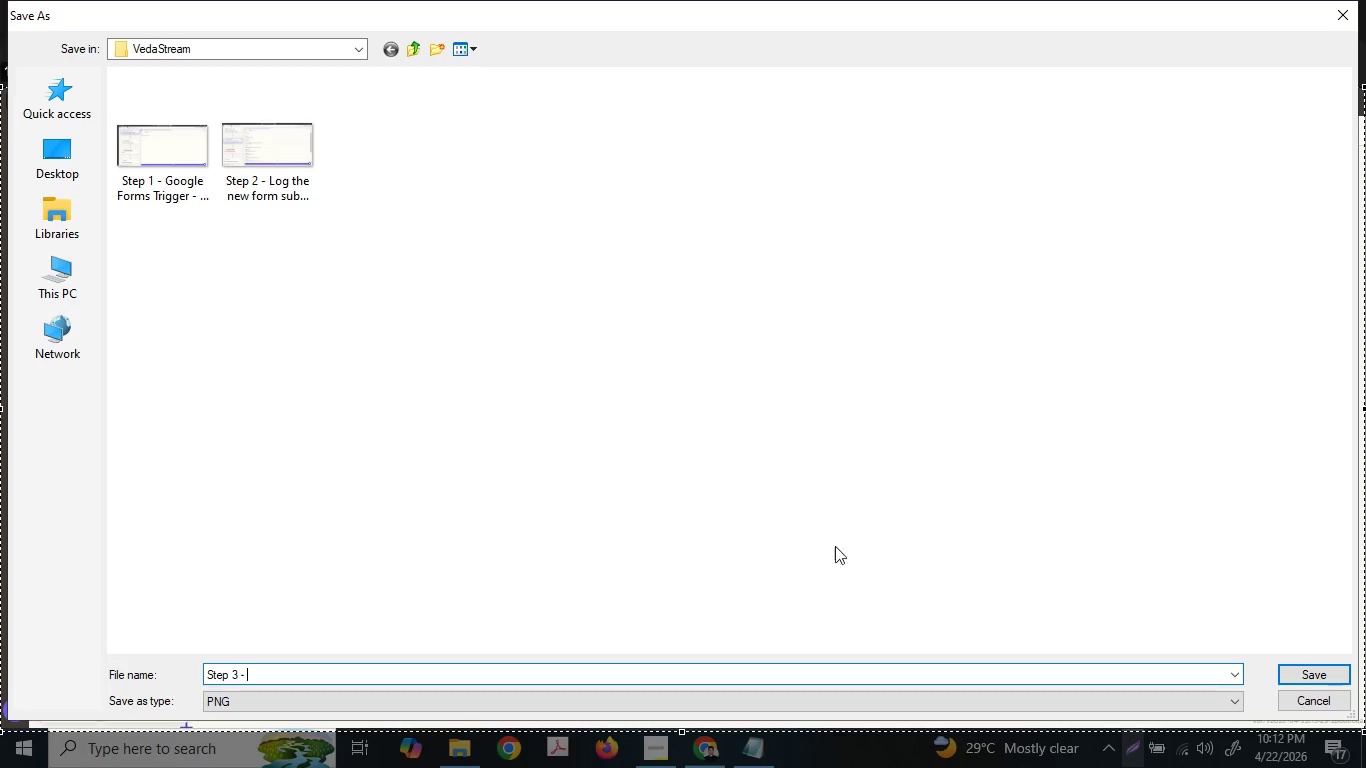 
key(Space)
 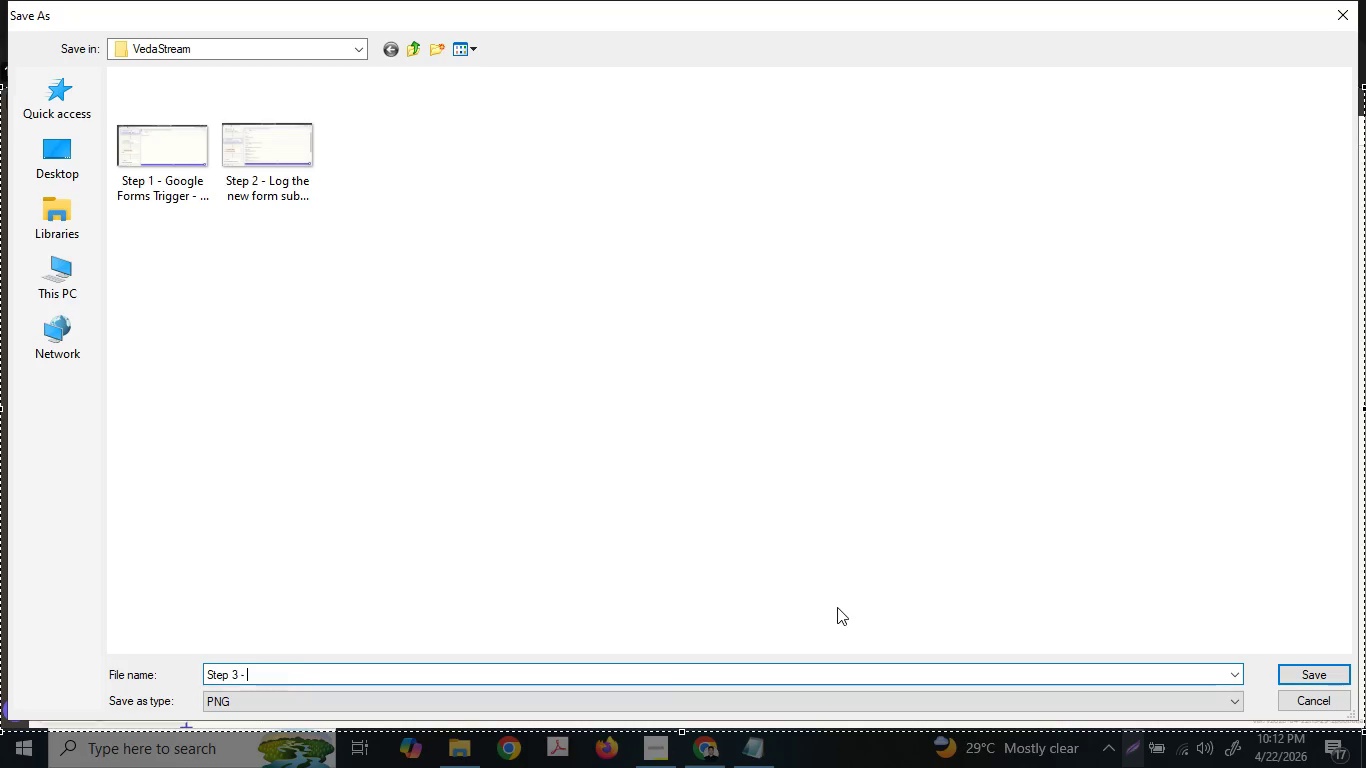 
key(Control+ControlLeft)
 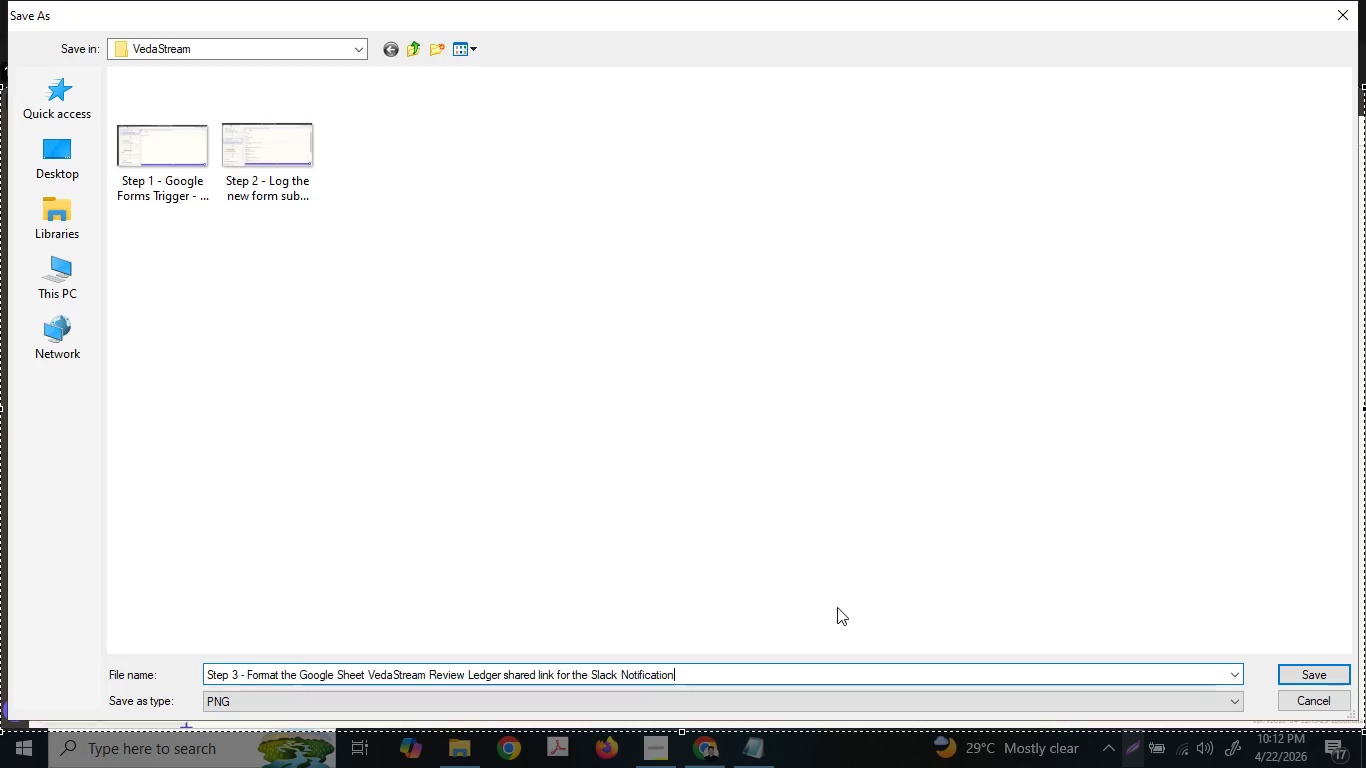 
key(Control+V)
 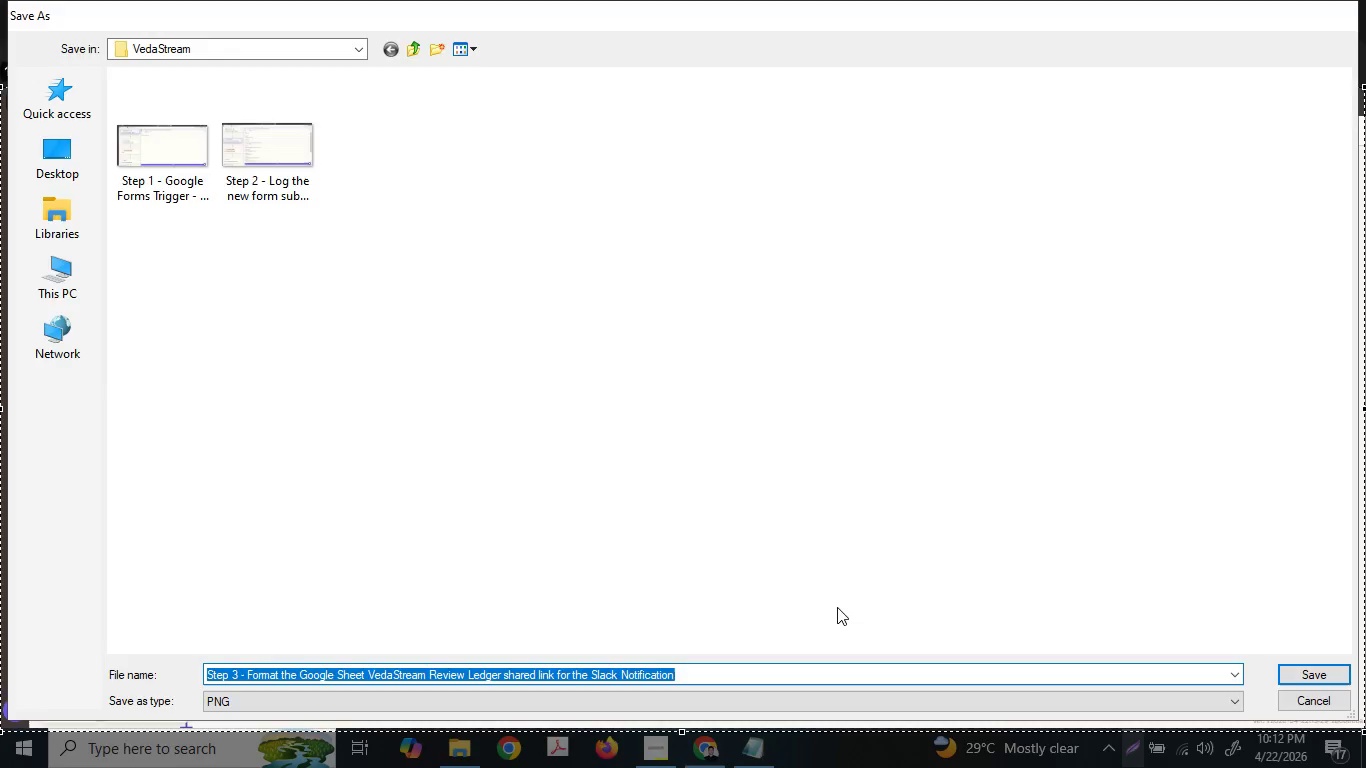 
key(Enter)
 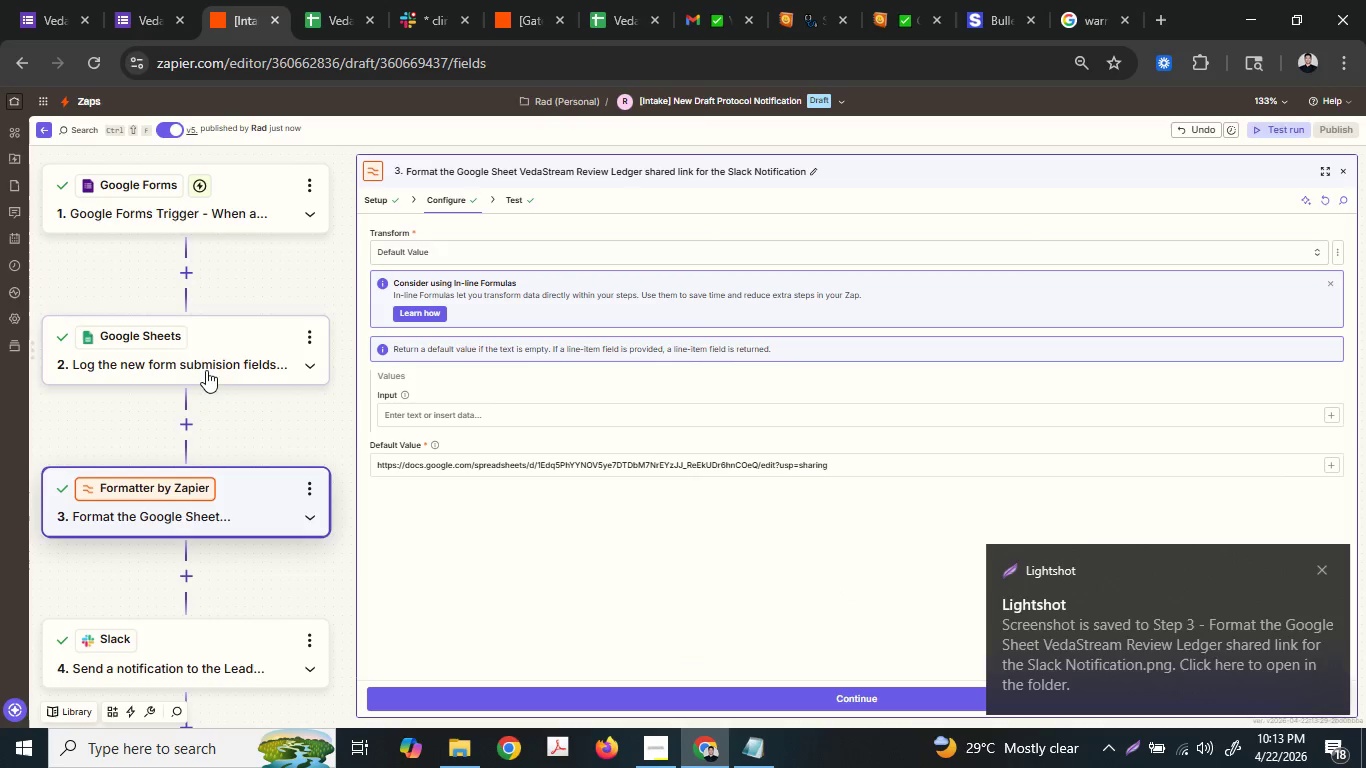 
left_click([197, 364])
 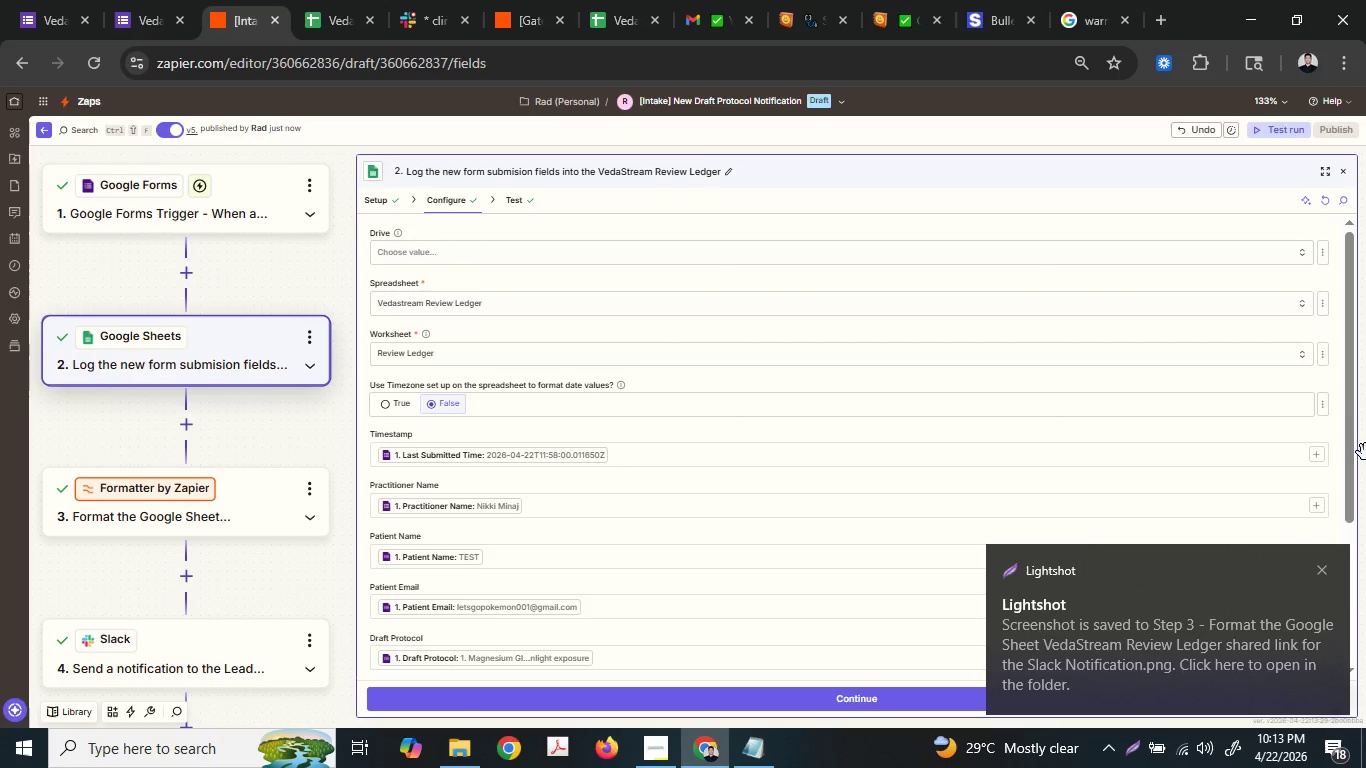 
left_click_drag(start_coordinate=[1349, 401], to_coordinate=[1365, 471])
 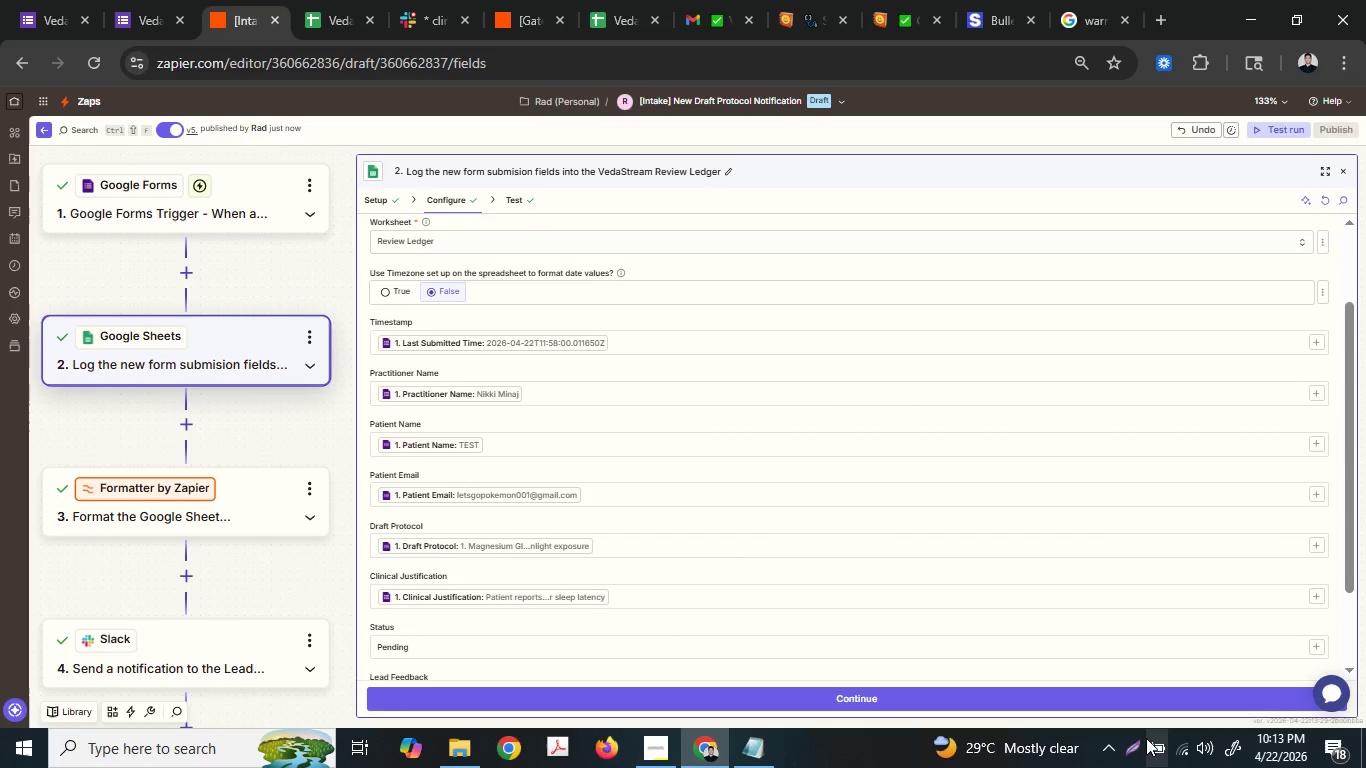 
left_click([1132, 740])
 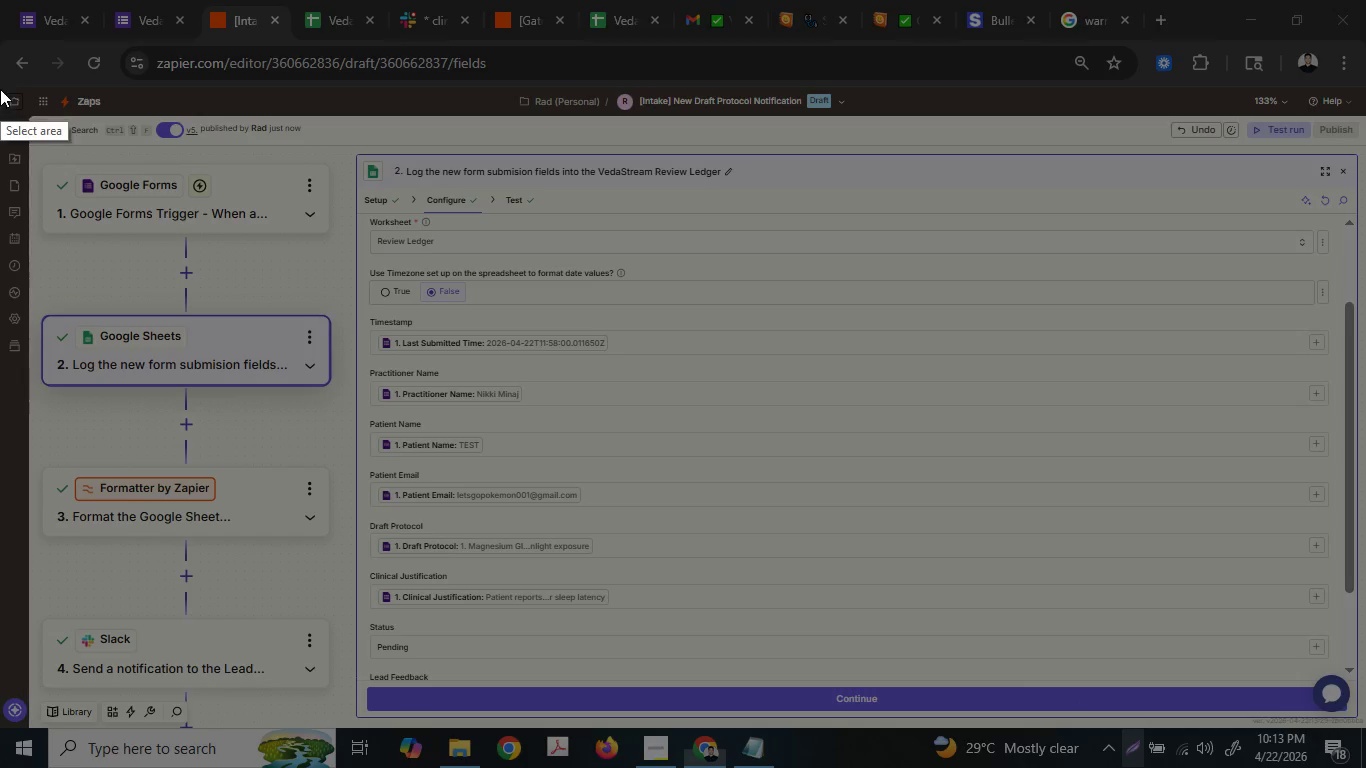 
left_click_drag(start_coordinate=[0, 89], to_coordinate=[1365, 724])
 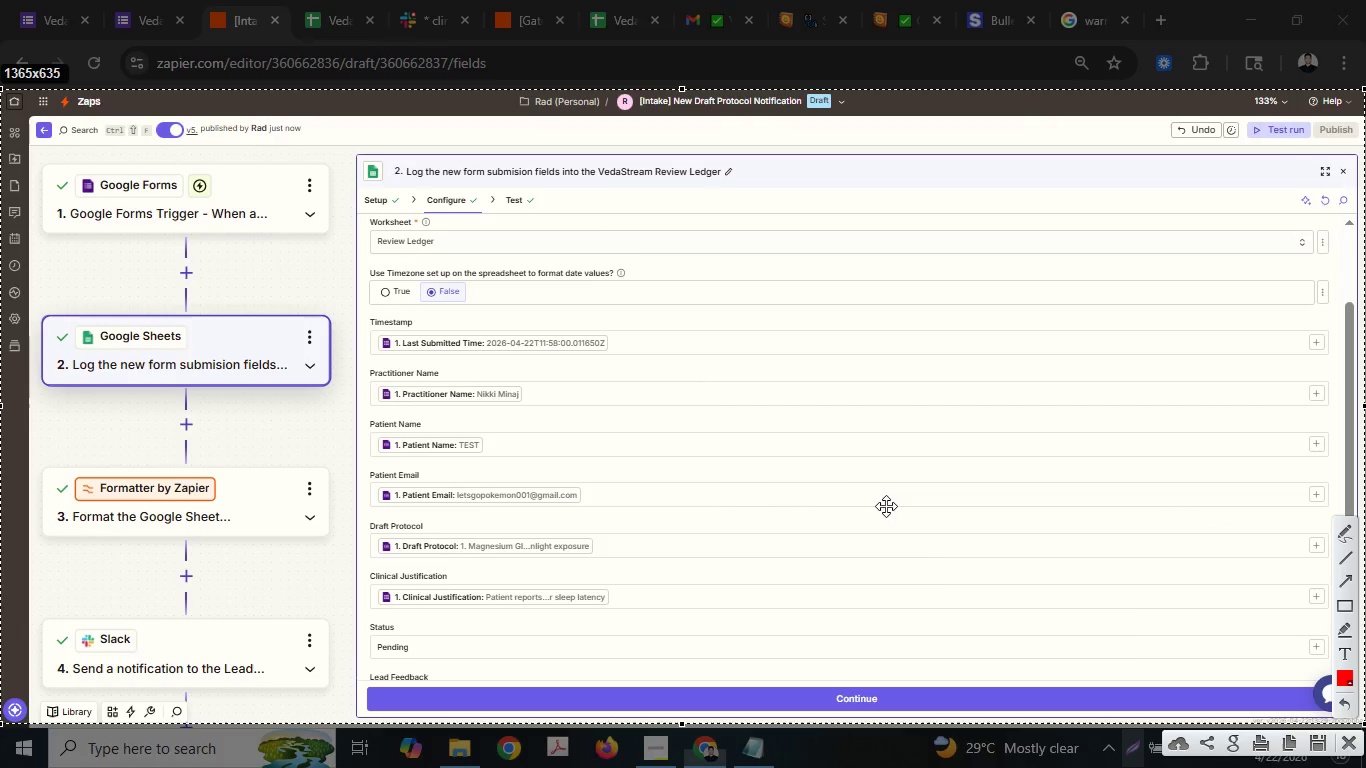 
right_click([886, 506])
 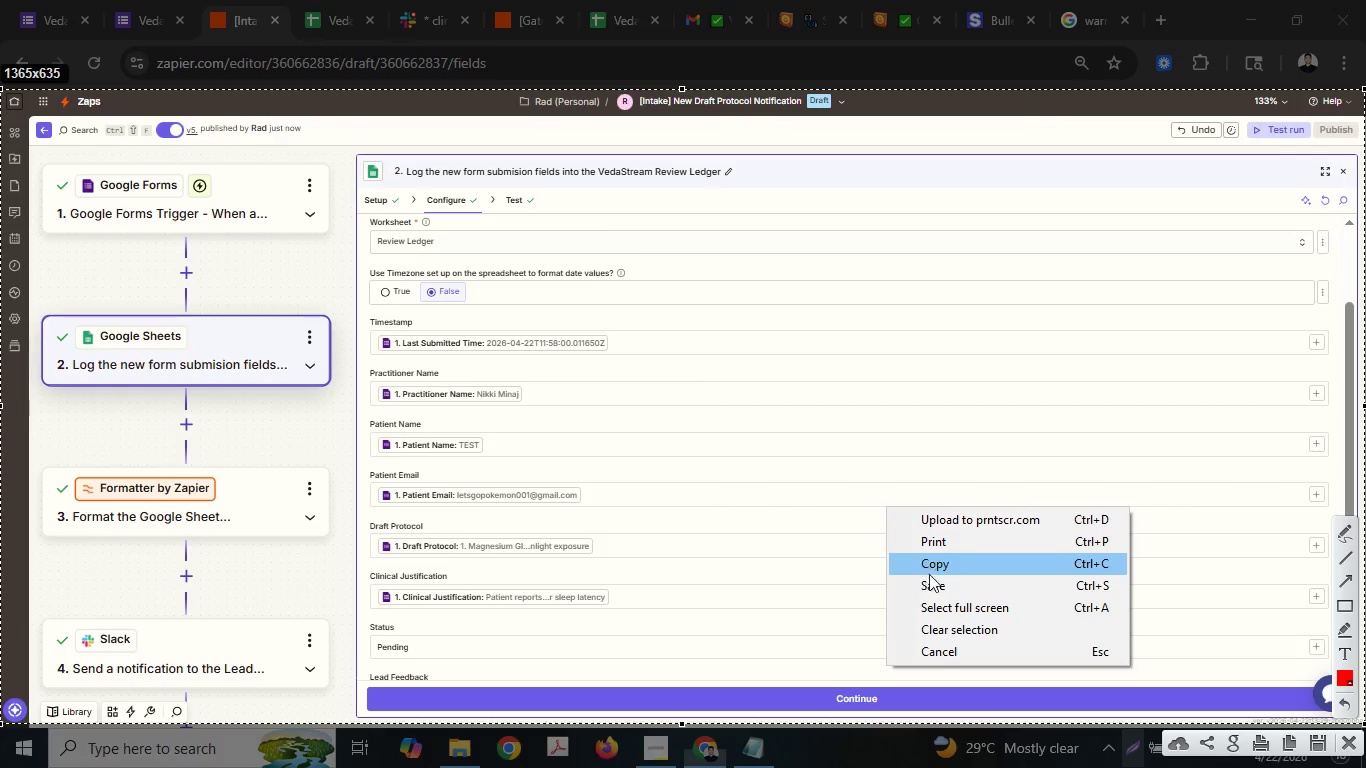 
left_click([929, 575])
 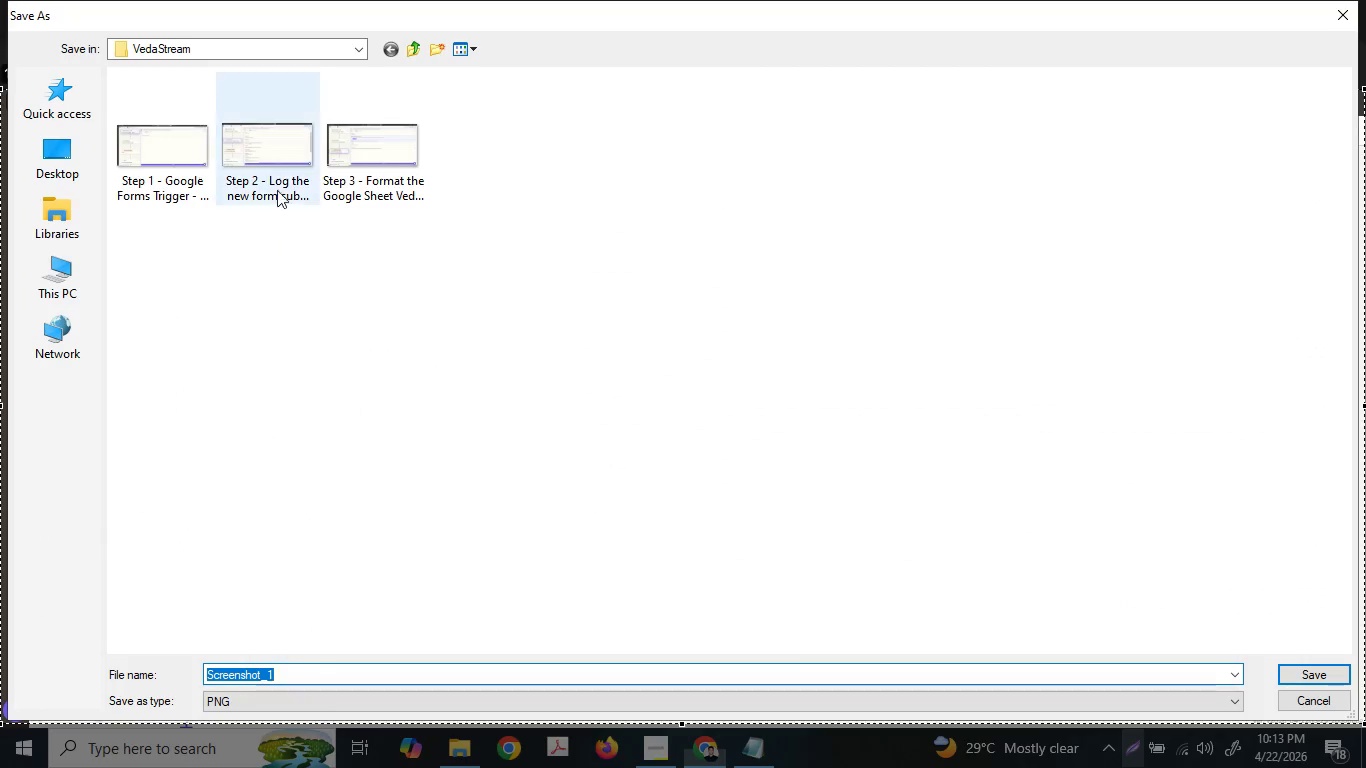 
double_click([270, 178])
 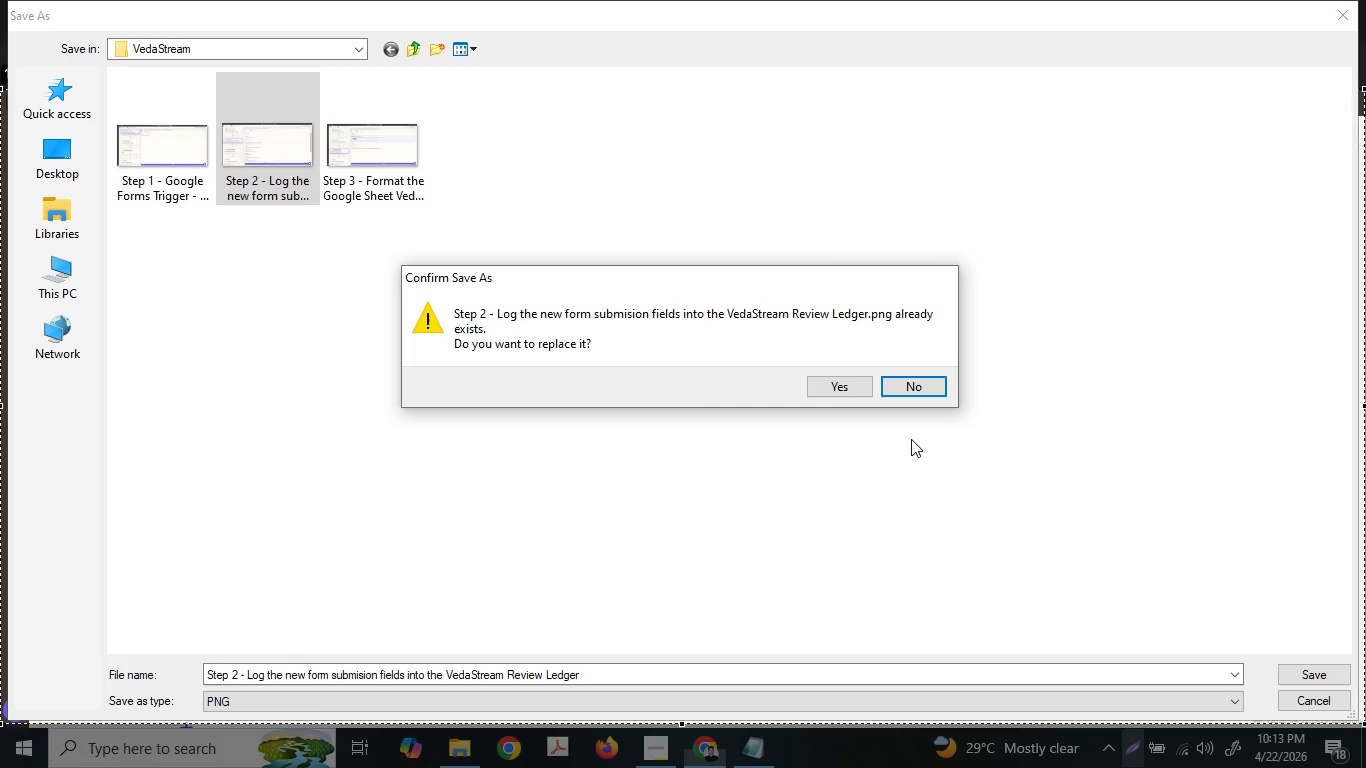 
left_click([817, 382])
 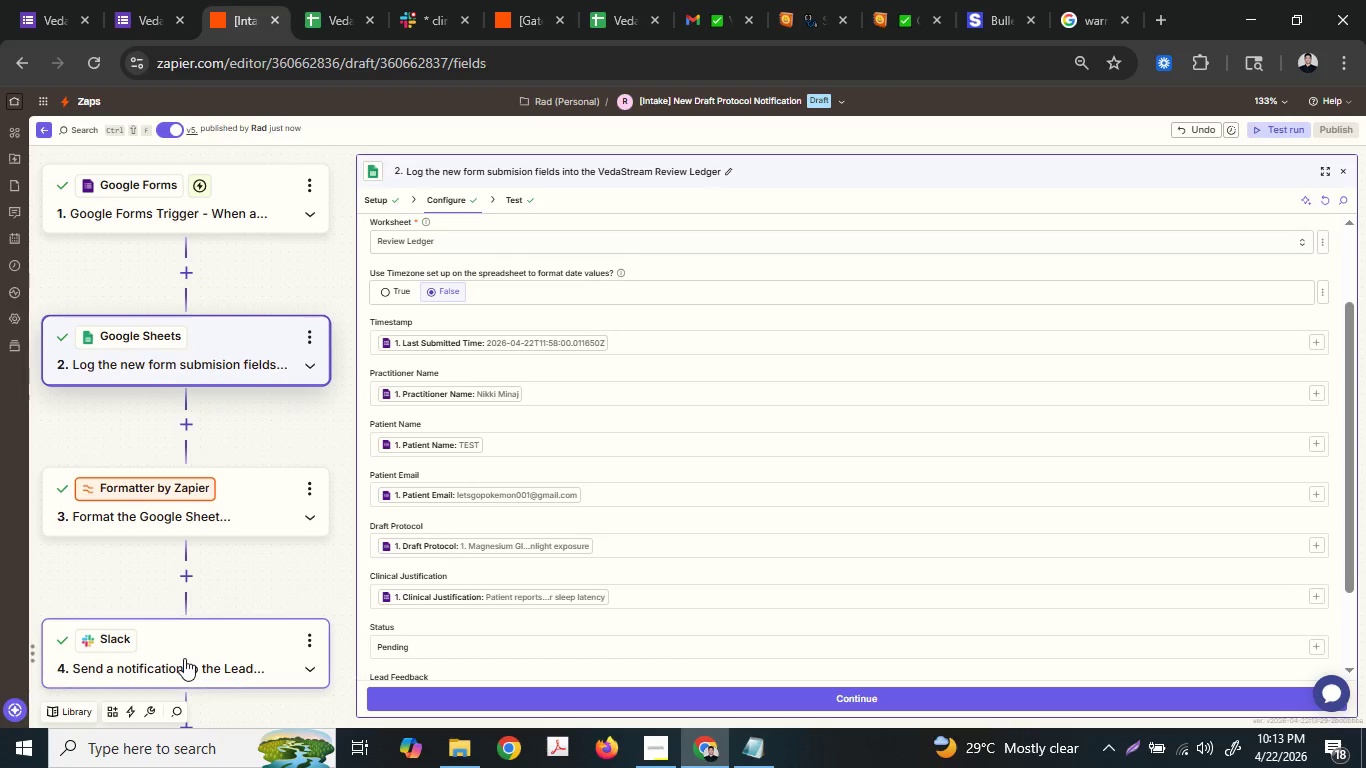 
left_click([184, 658])
 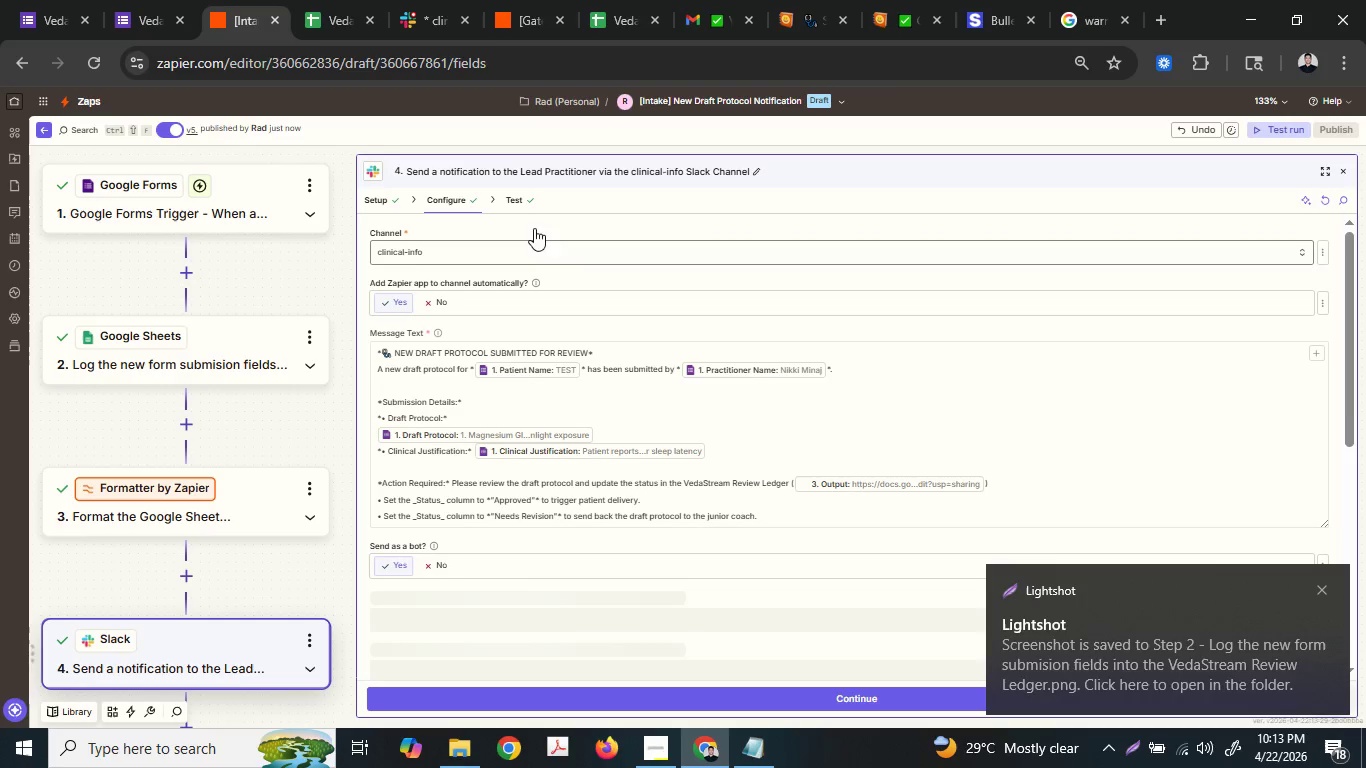 
key(Control+ControlLeft)
 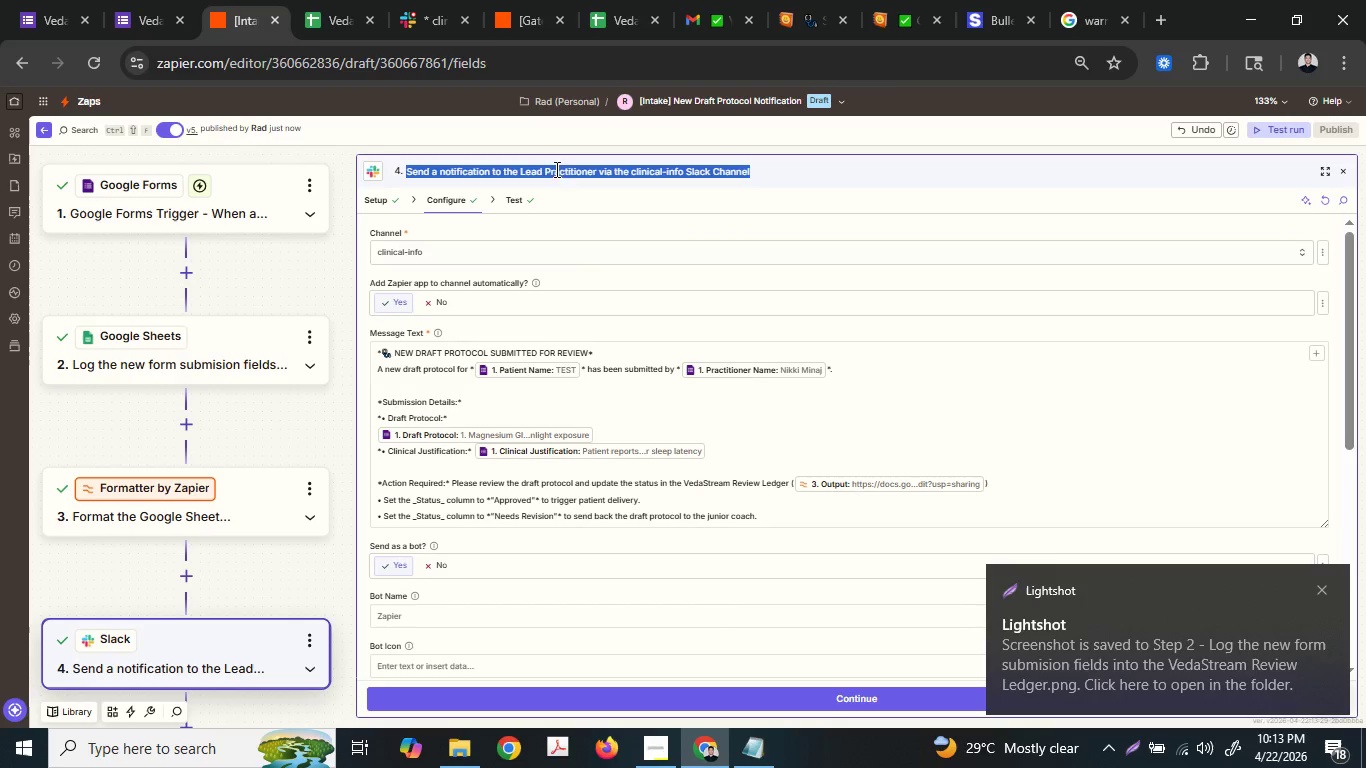 
key(Control+C)
 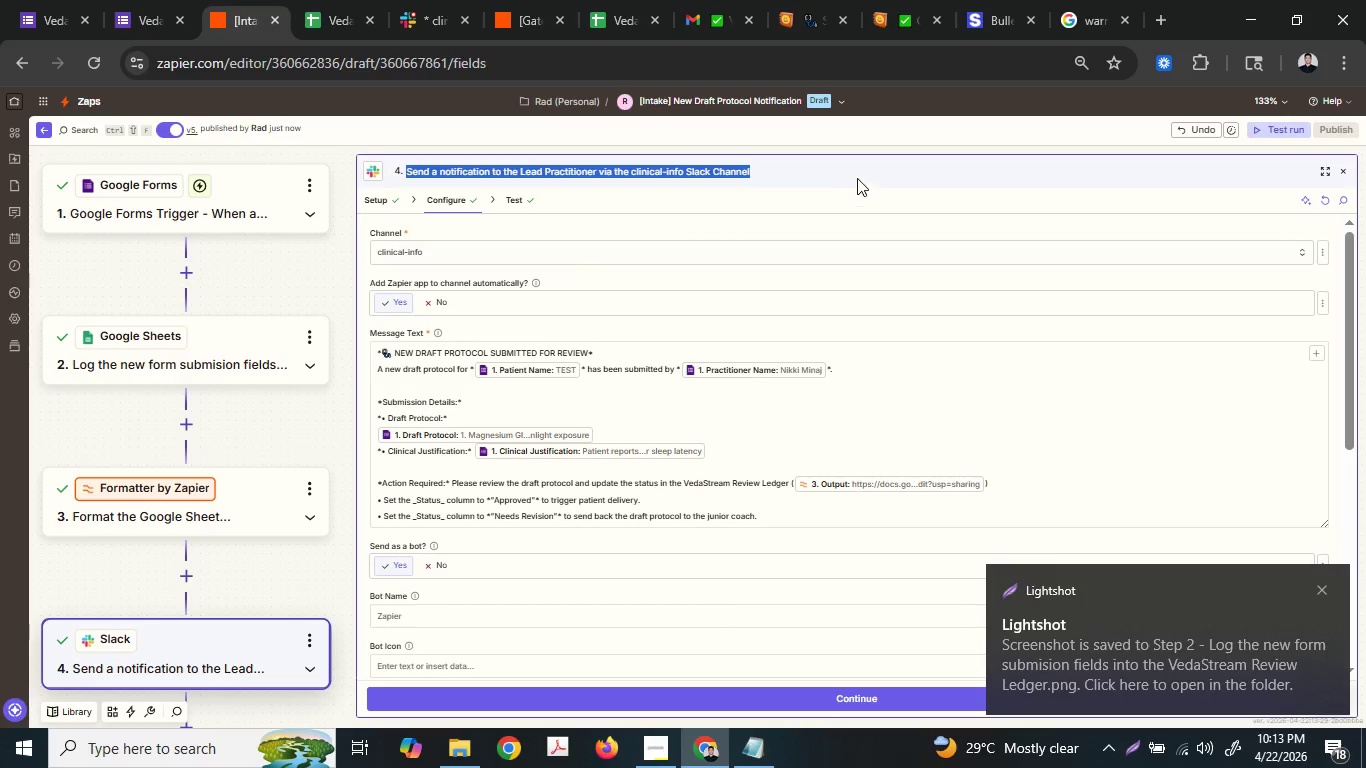 
left_click([857, 176])
 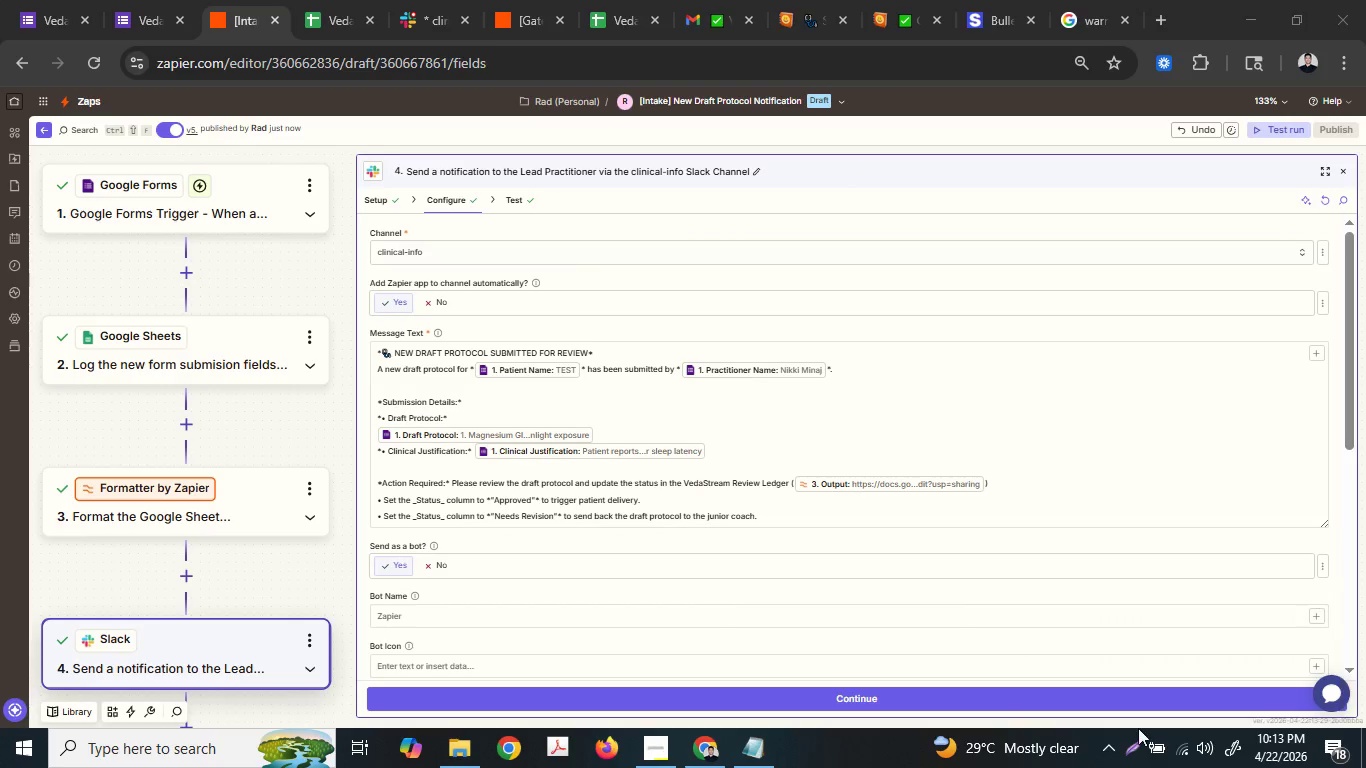 
left_click([1126, 758])
 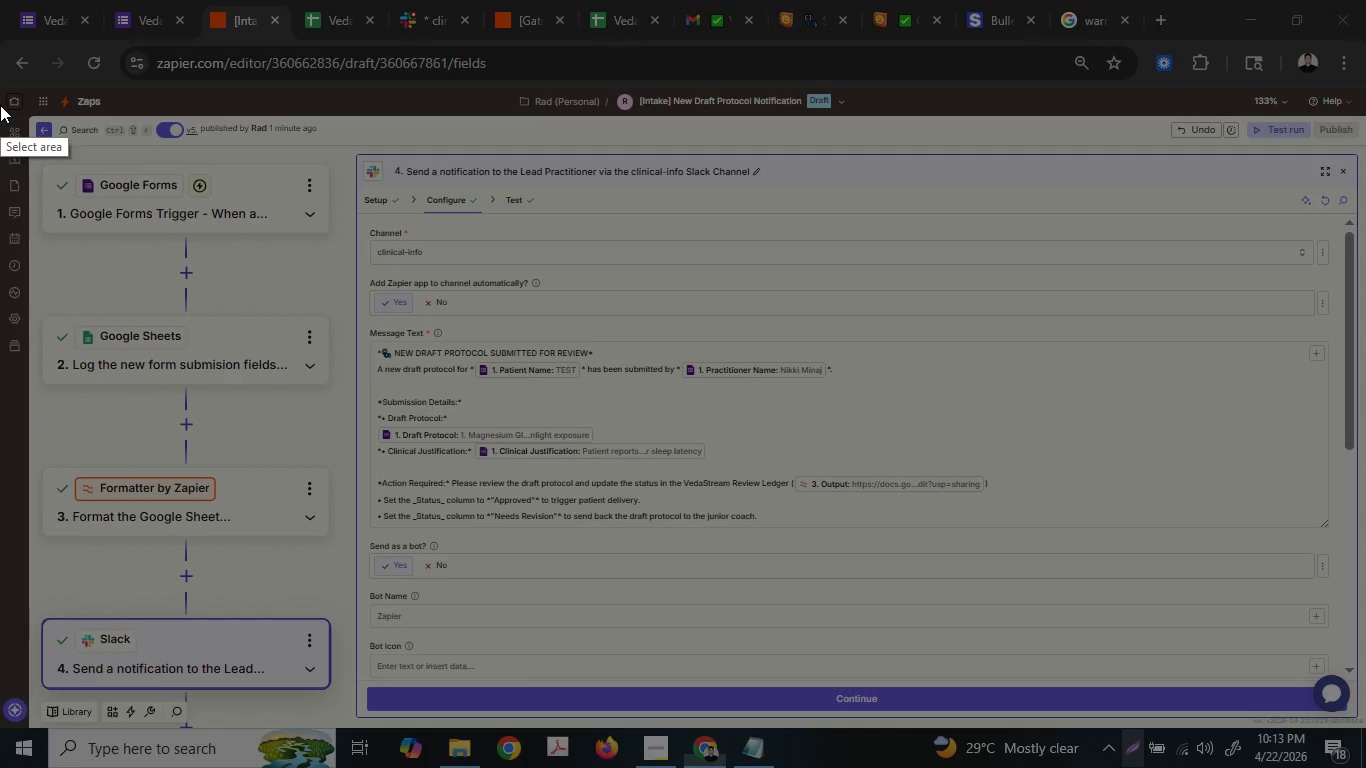 
left_click_drag(start_coordinate=[0, 86], to_coordinate=[1365, 731])
 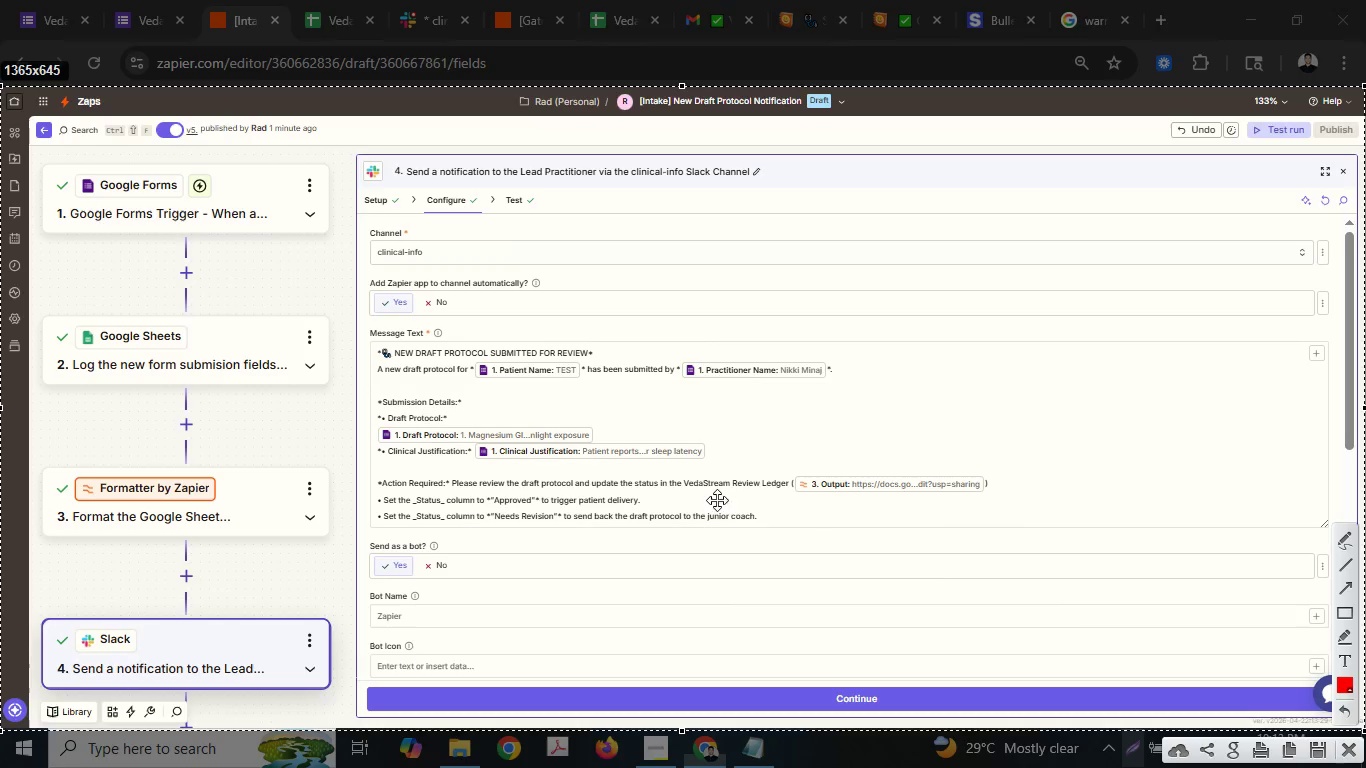 
right_click([697, 489])
 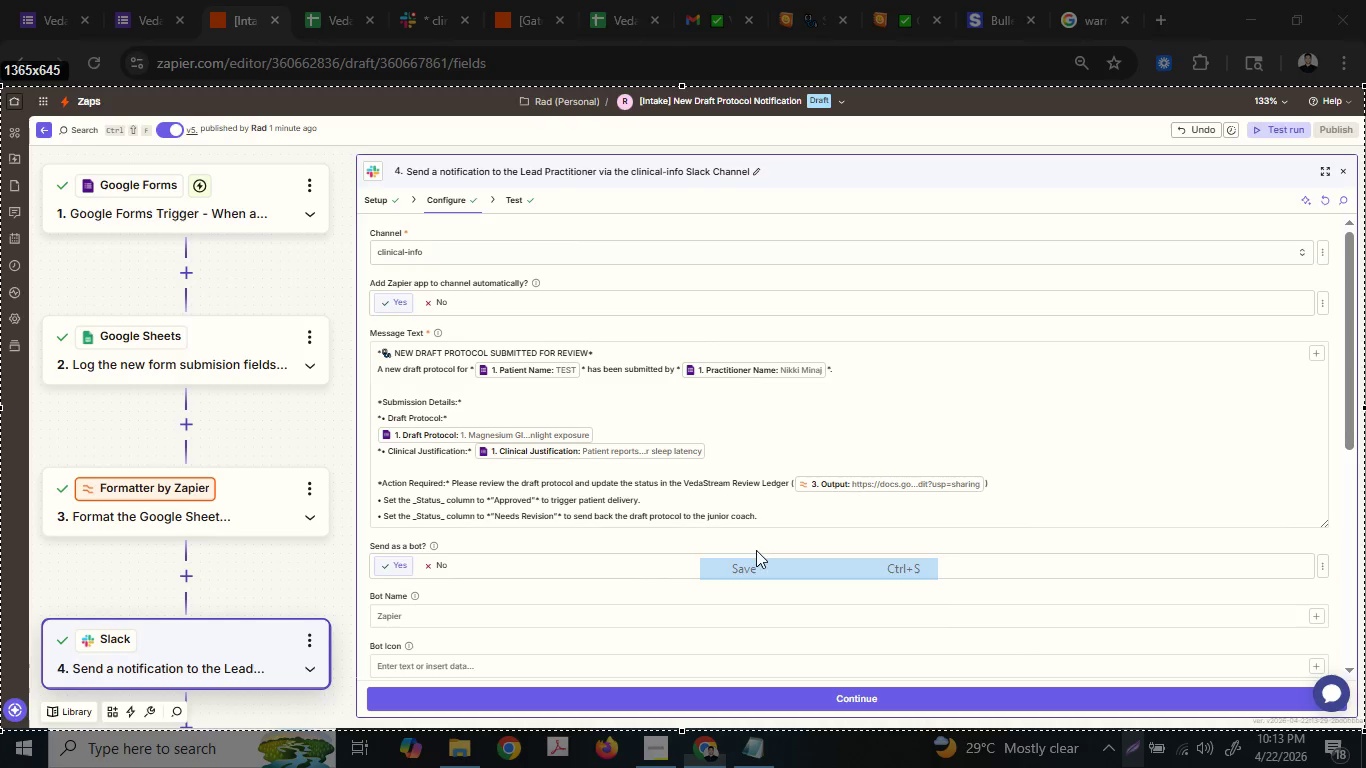 
type(Step 5)
key(Backspace)
type(4 - )
 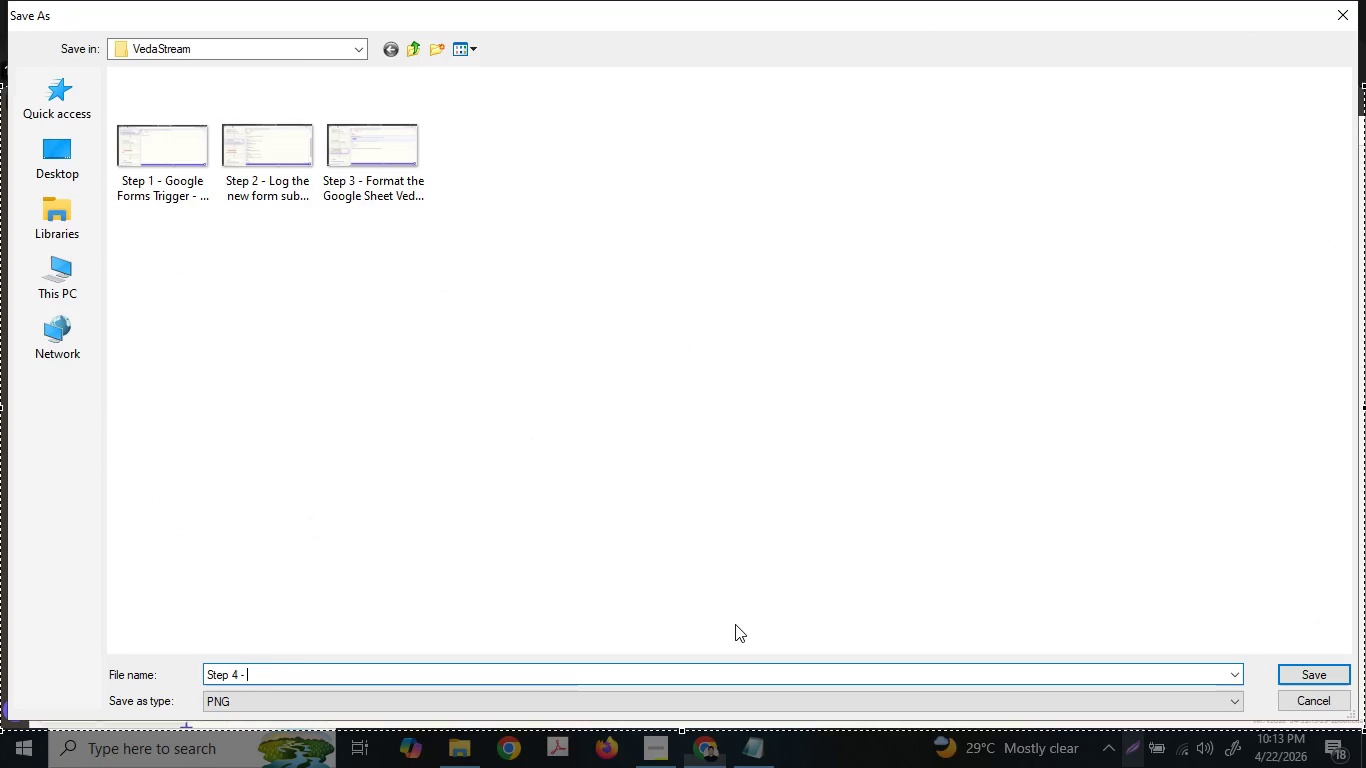 
key(Control+ControlLeft)
 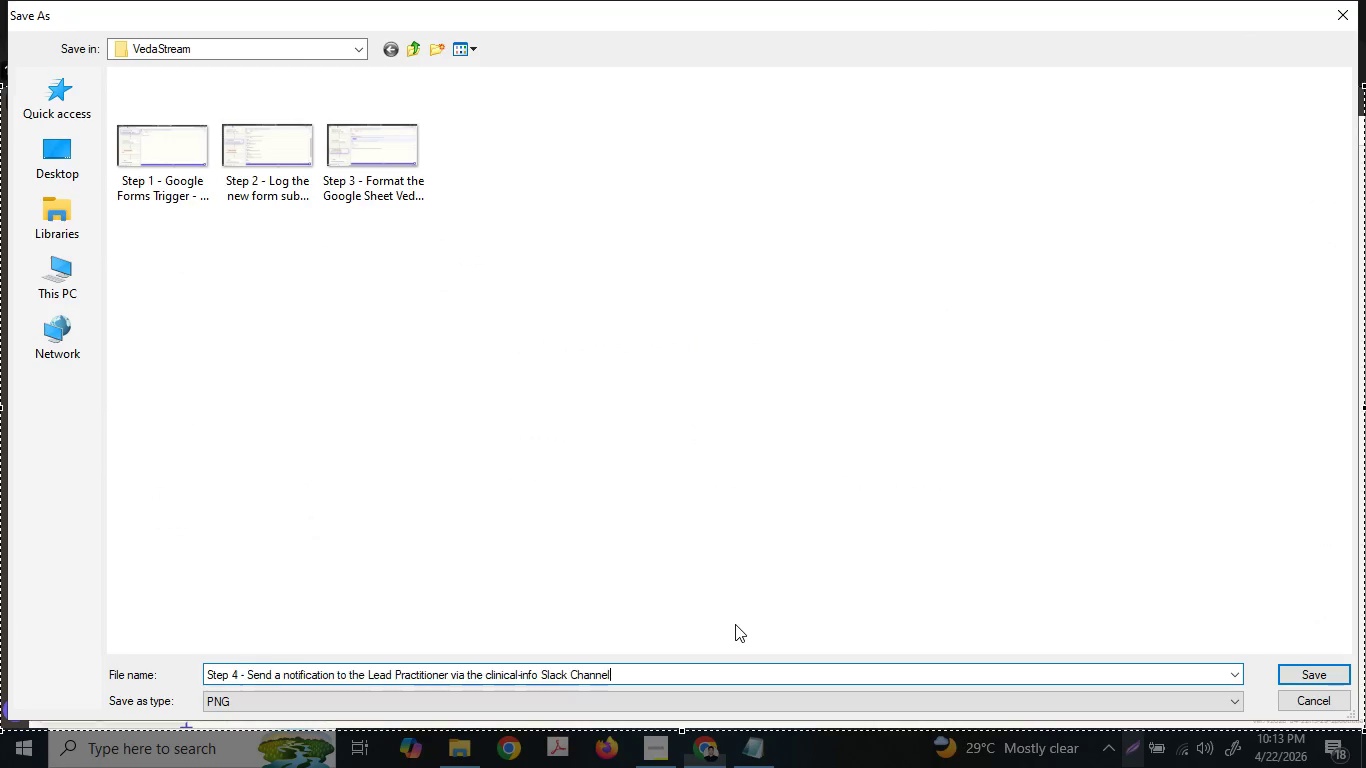 
key(Control+V)
 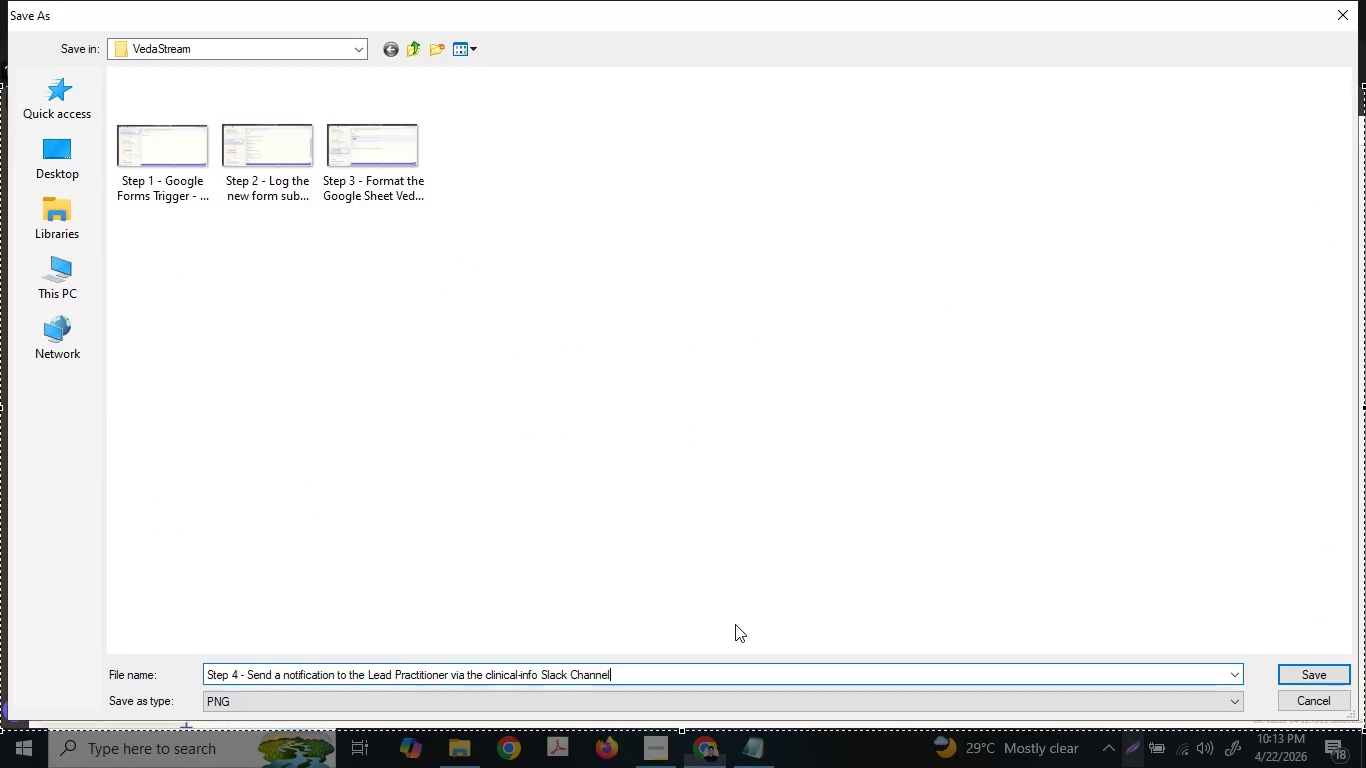 
key(Enter)
 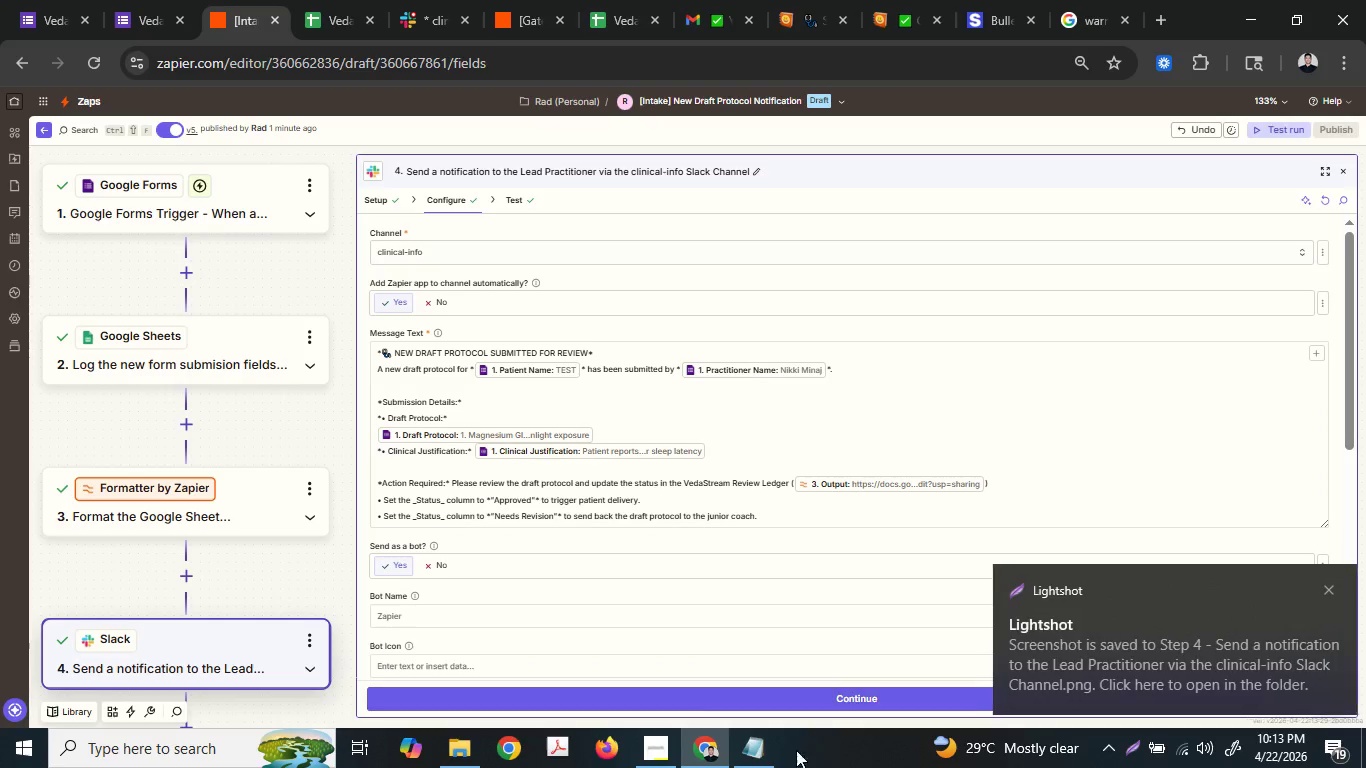 
left_click([756, 755])
 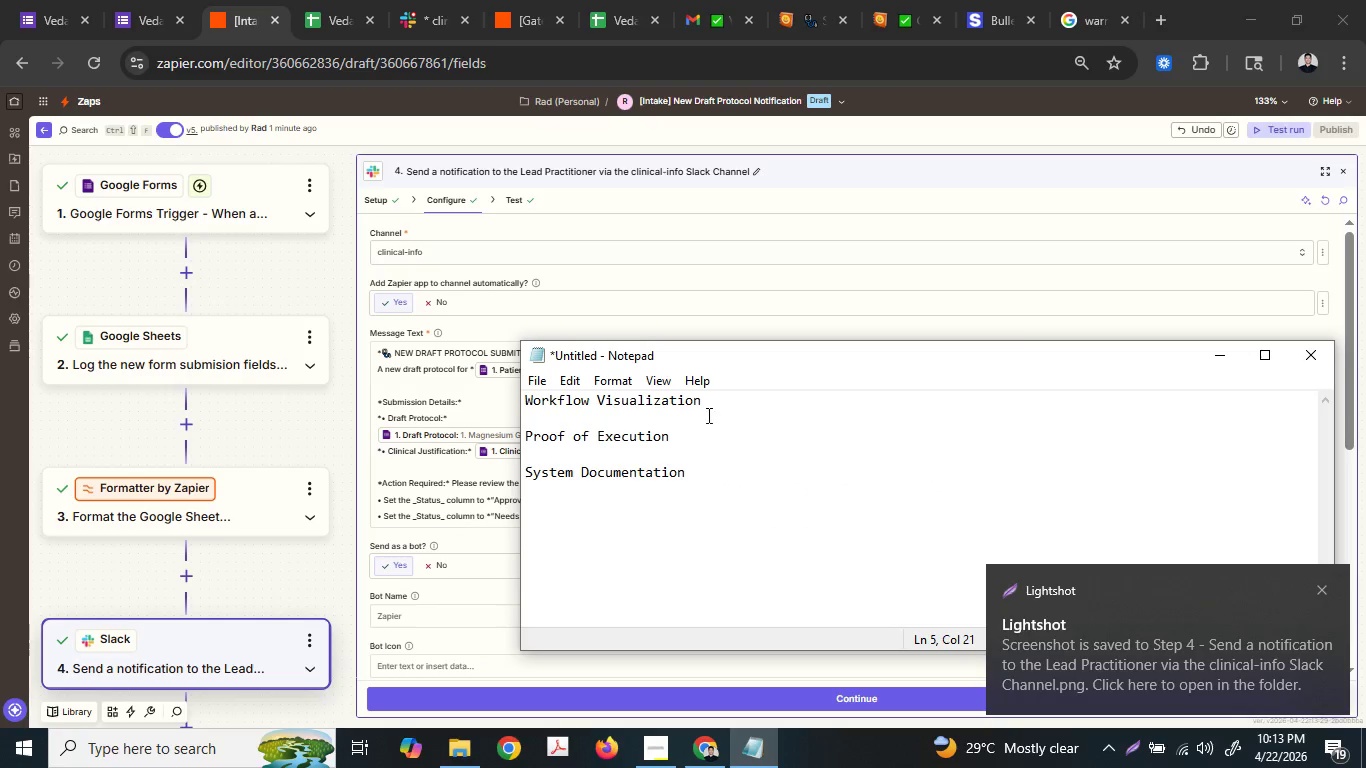 
left_click_drag(start_coordinate=[709, 400], to_coordinate=[485, 383])
 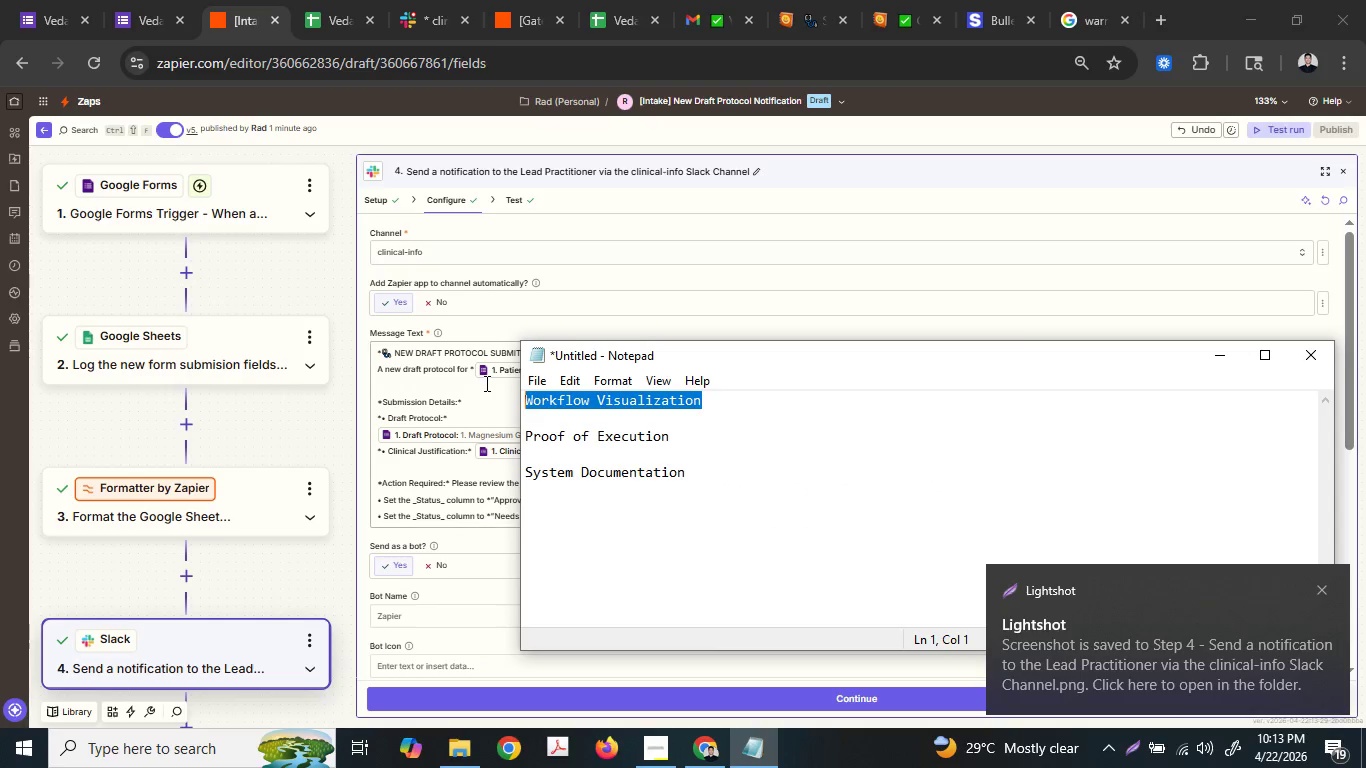 
key(Control+ControlLeft)
 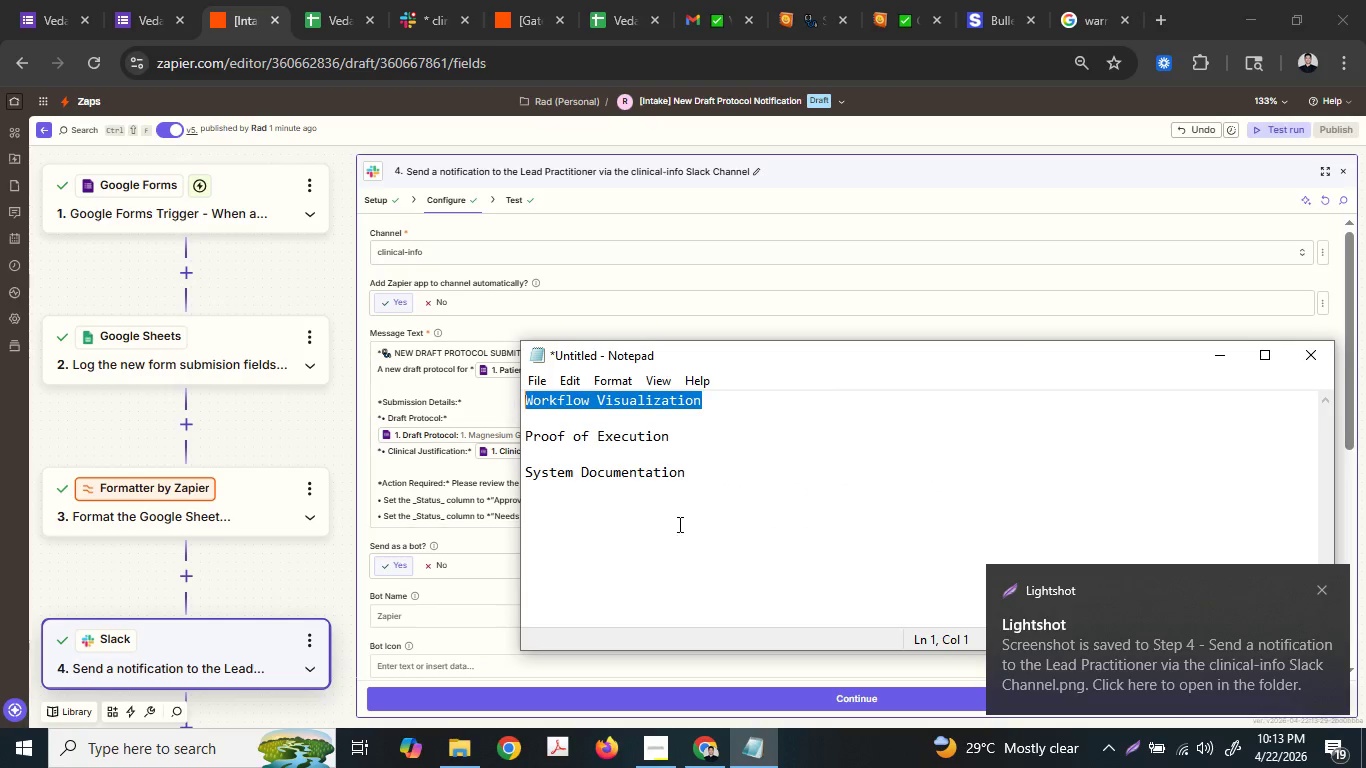 
key(Control+C)
 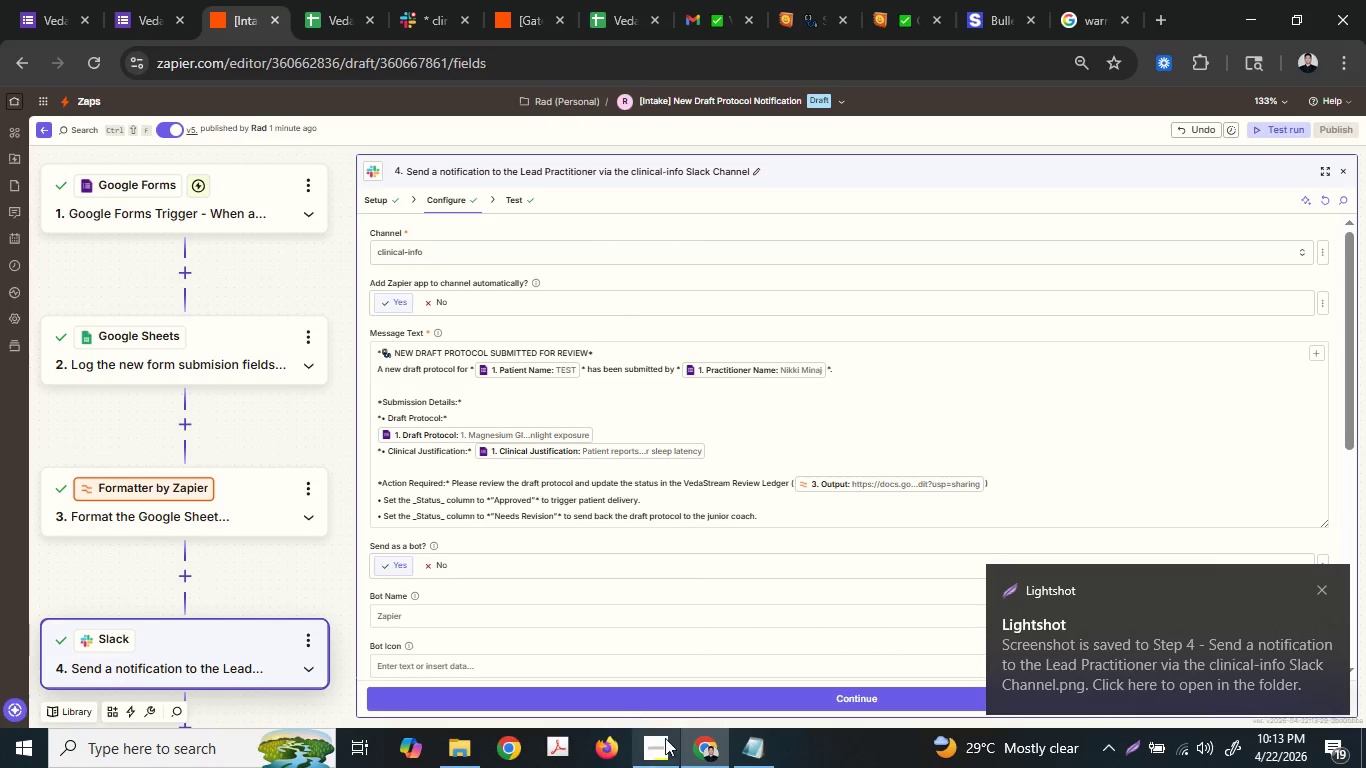 
left_click([458, 762])
 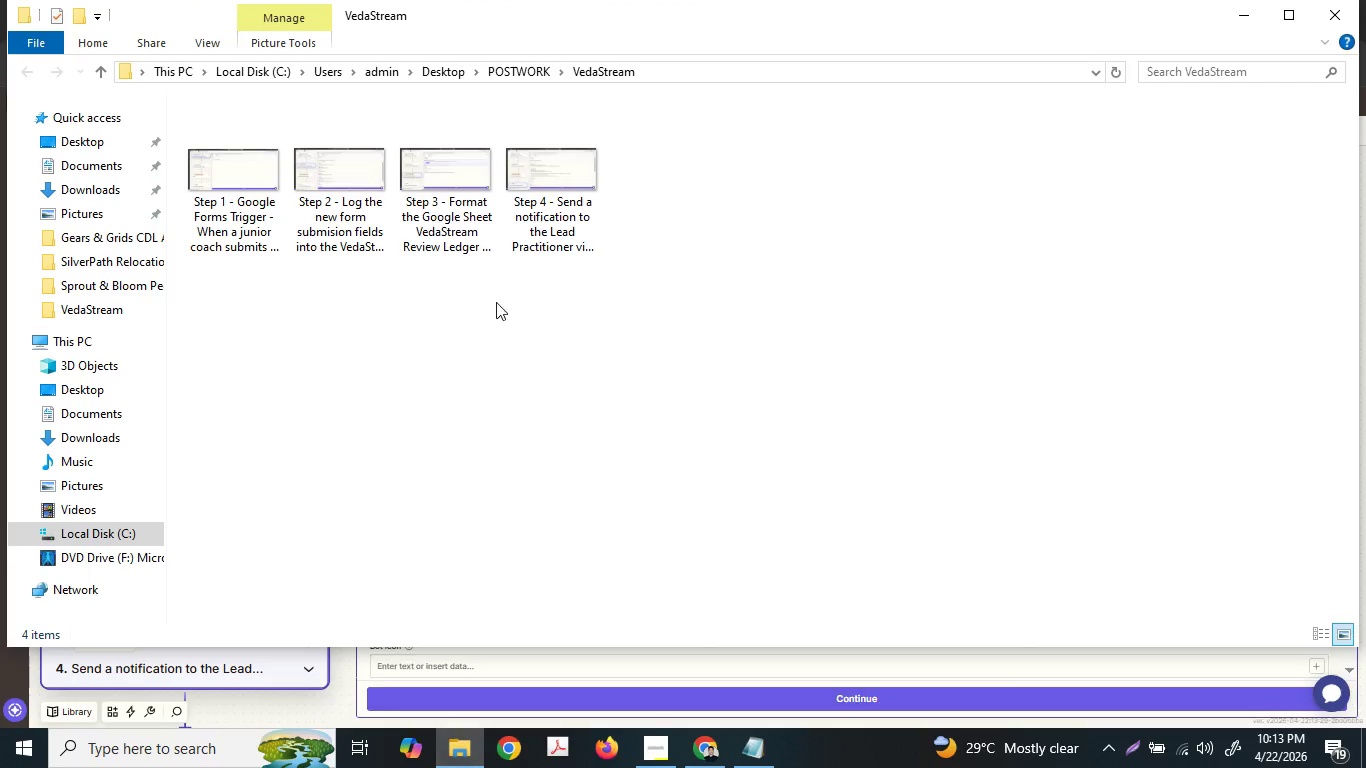 
left_click_drag(start_coordinate=[640, 278], to_coordinate=[254, 176])
 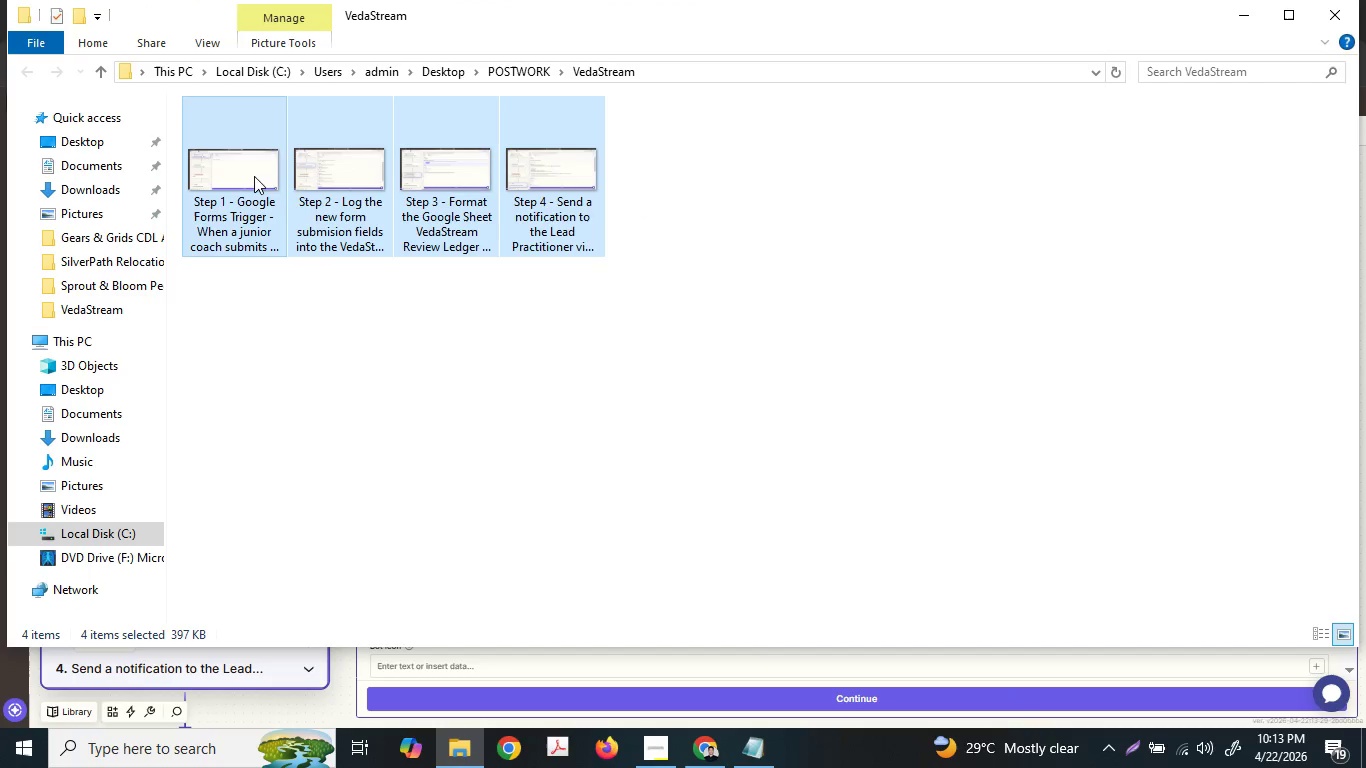 
right_click([254, 176])
 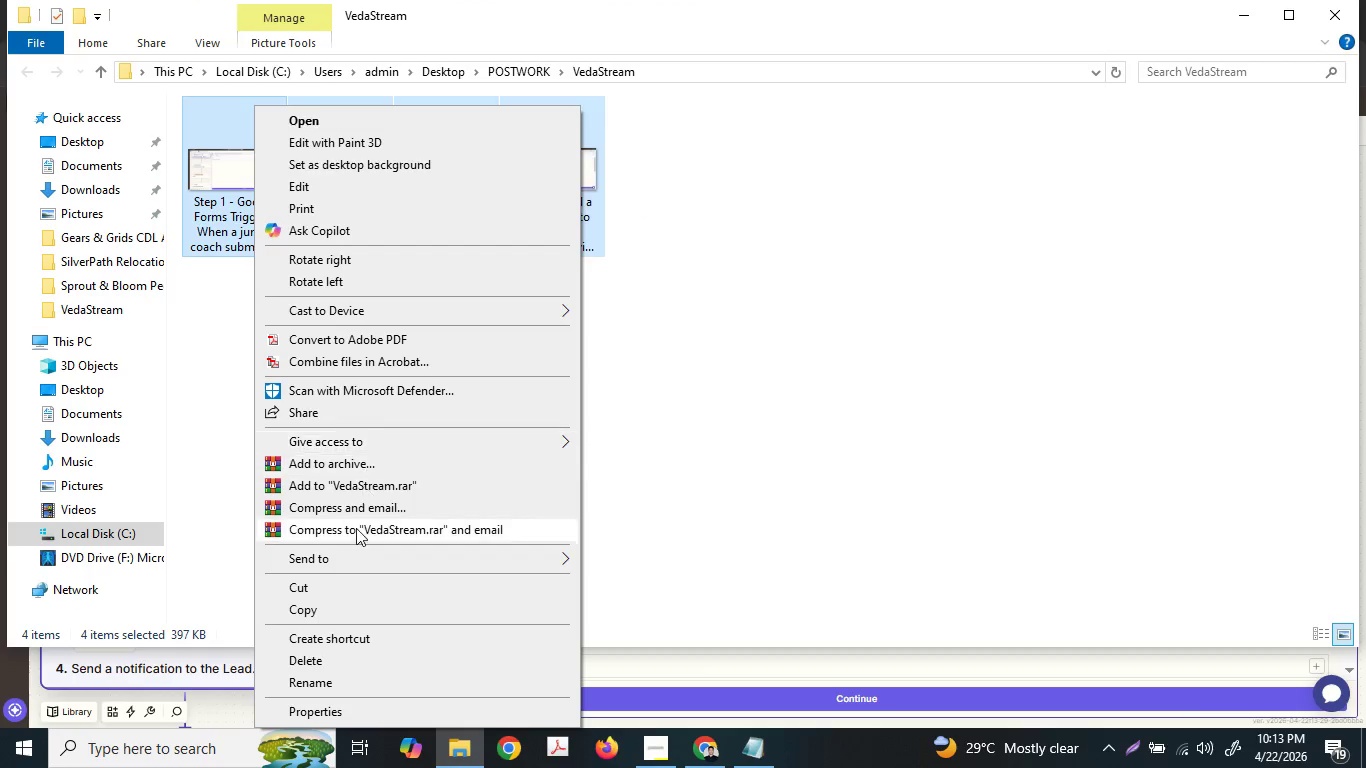 
left_click([372, 463])
 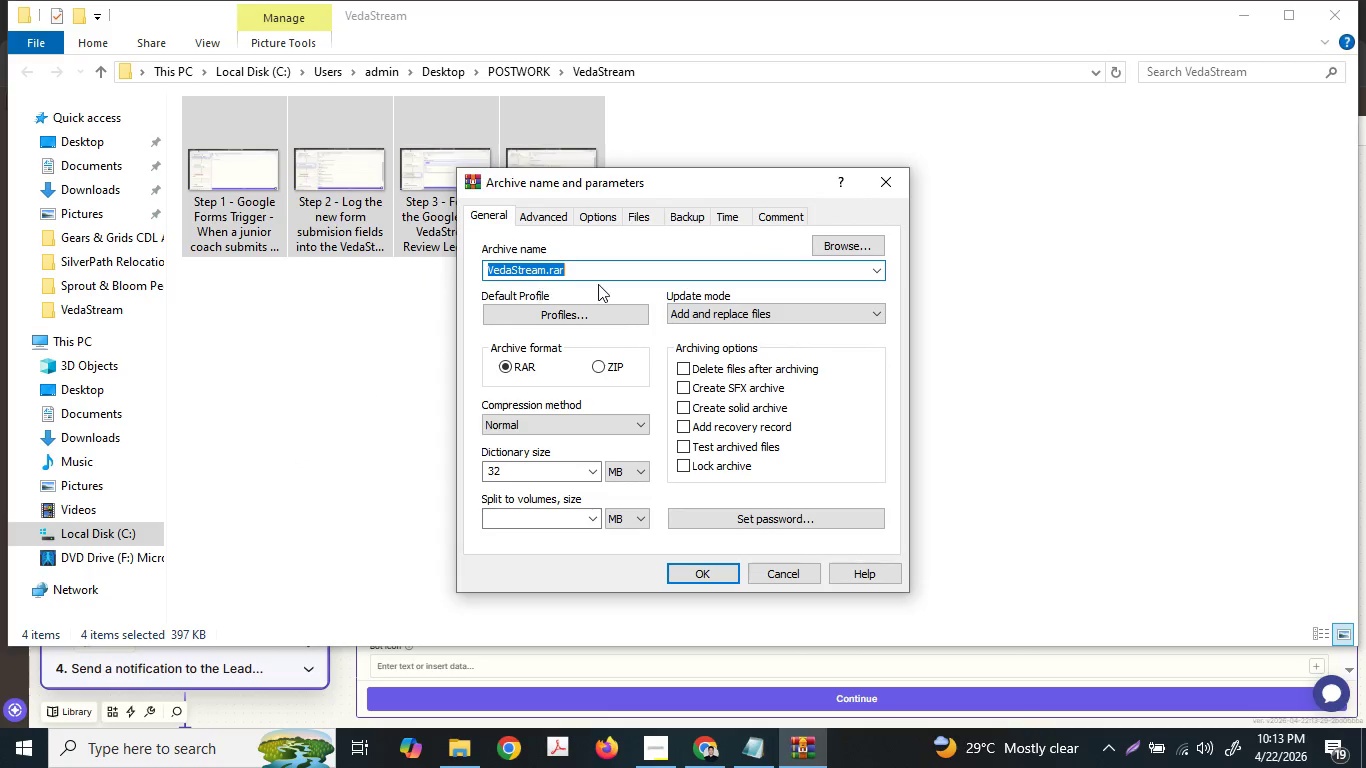 
key(Control+ControlLeft)
 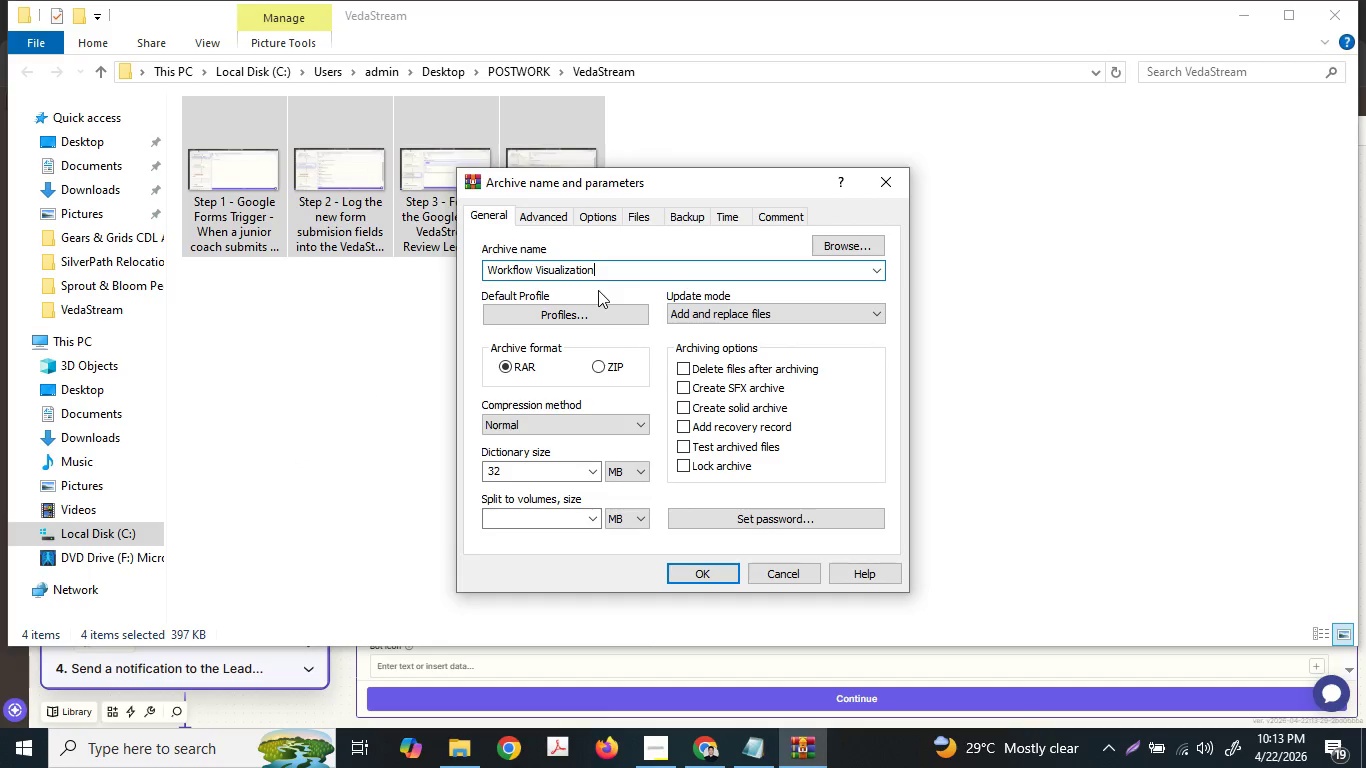 
key(Control+V)
 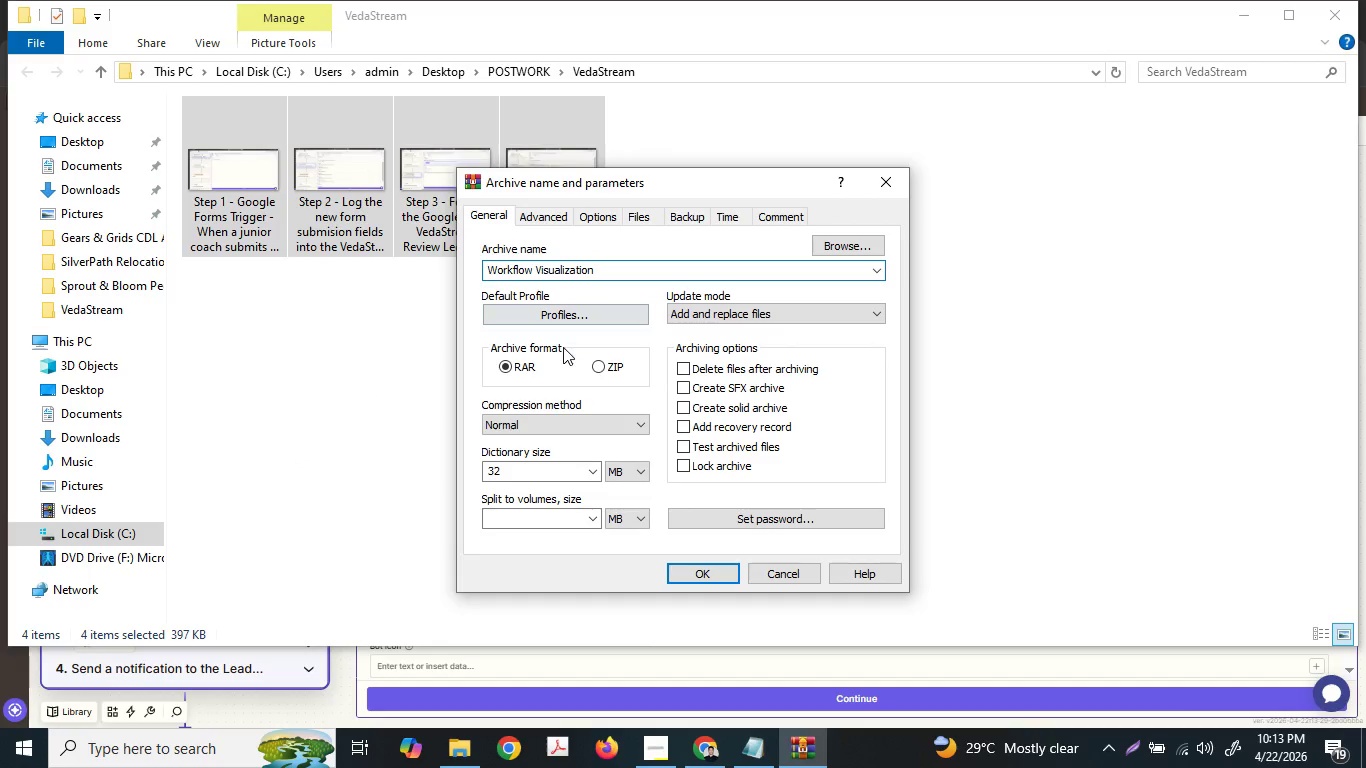 
left_click([598, 364])
 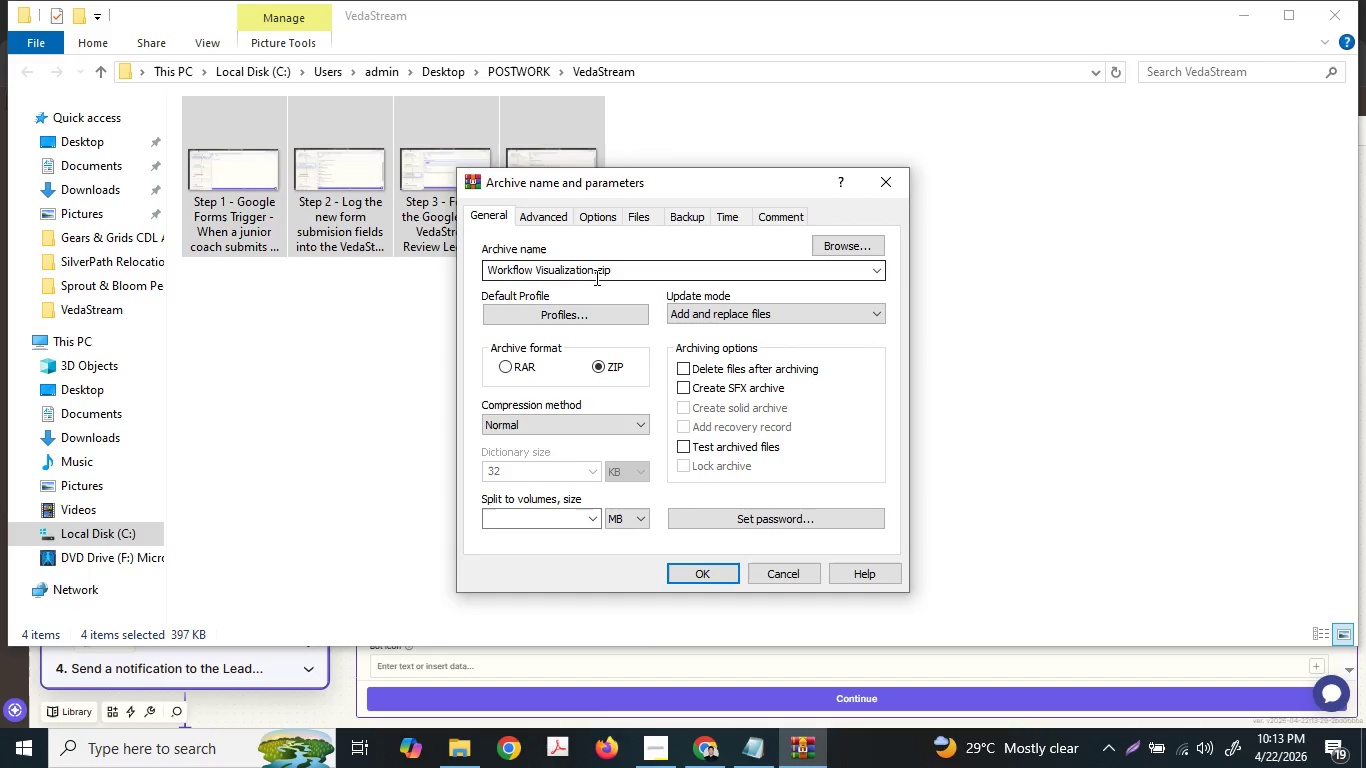 
left_click([593, 274])
 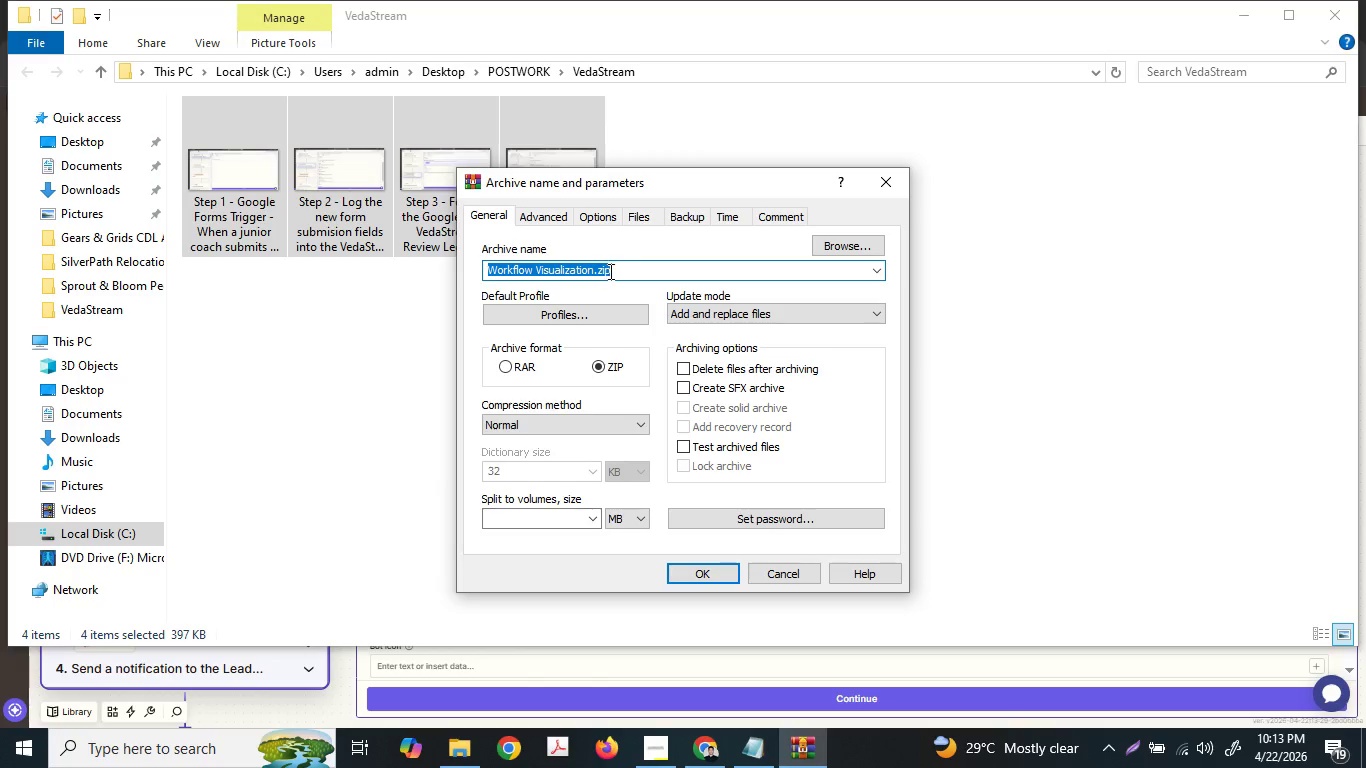 
left_click_drag(start_coordinate=[620, 271], to_coordinate=[589, 265])
 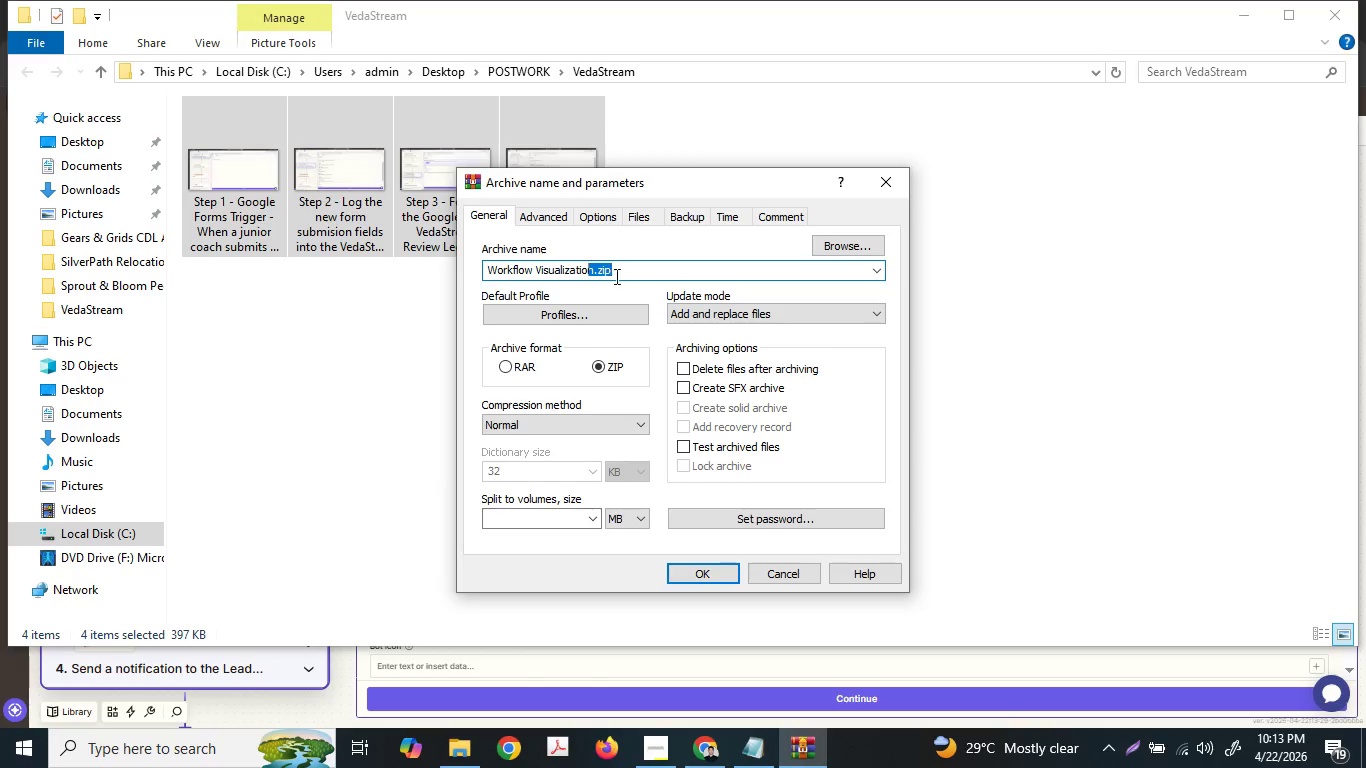 
key(N)
 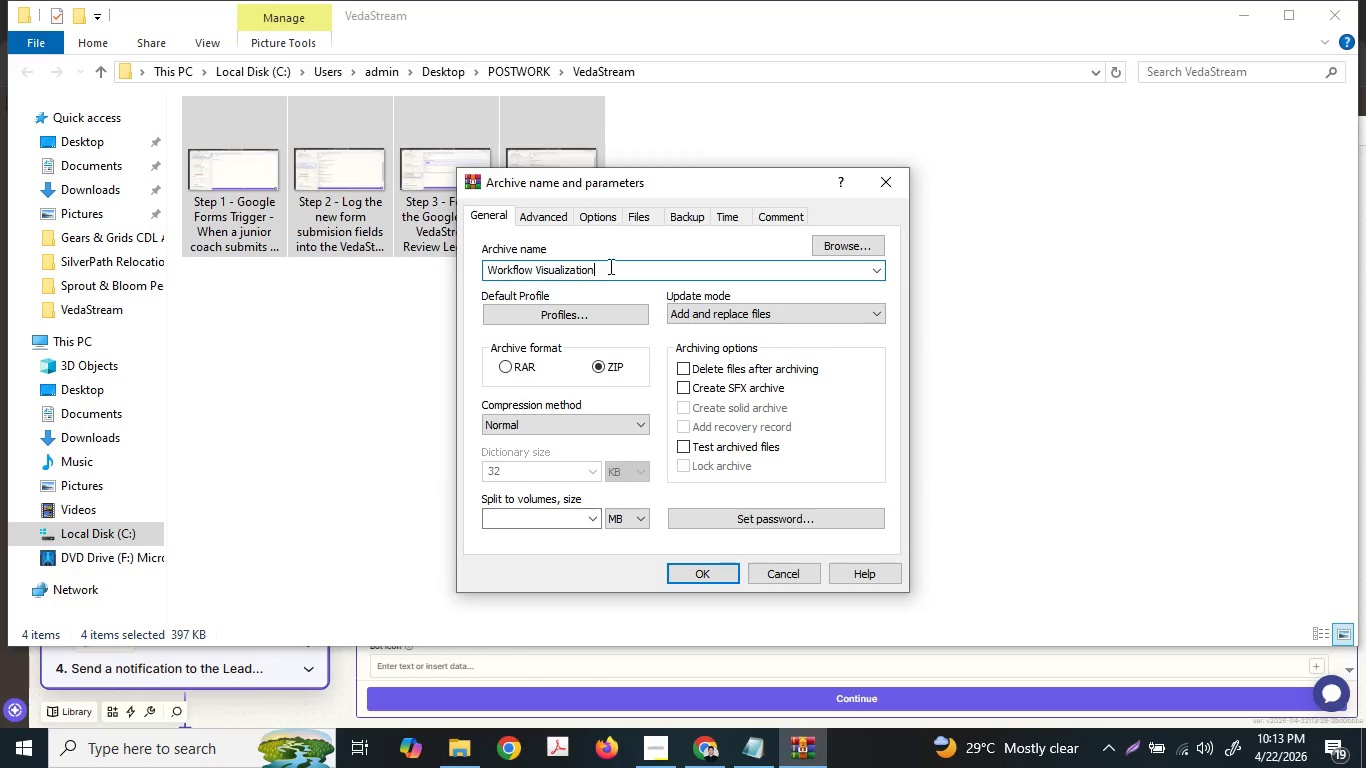 
key(Space)
 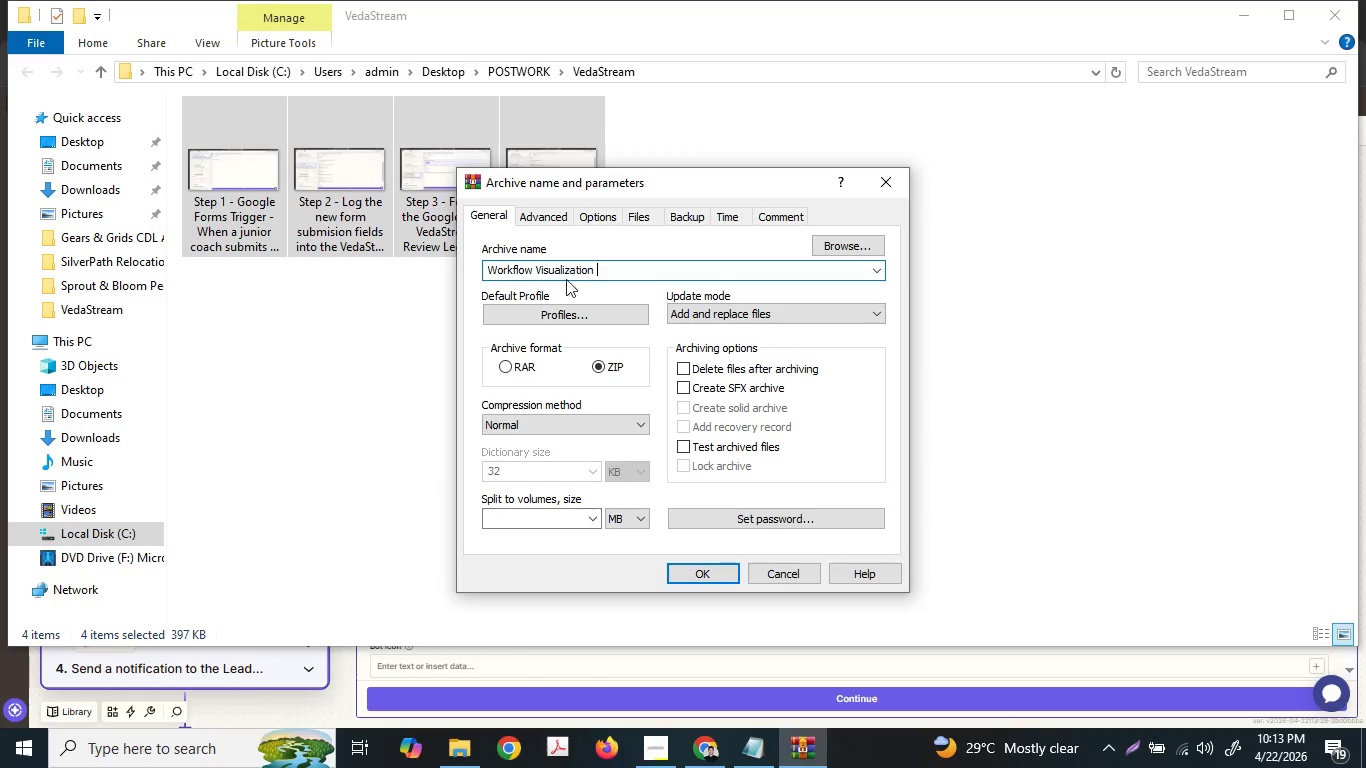 
key(Minus)
 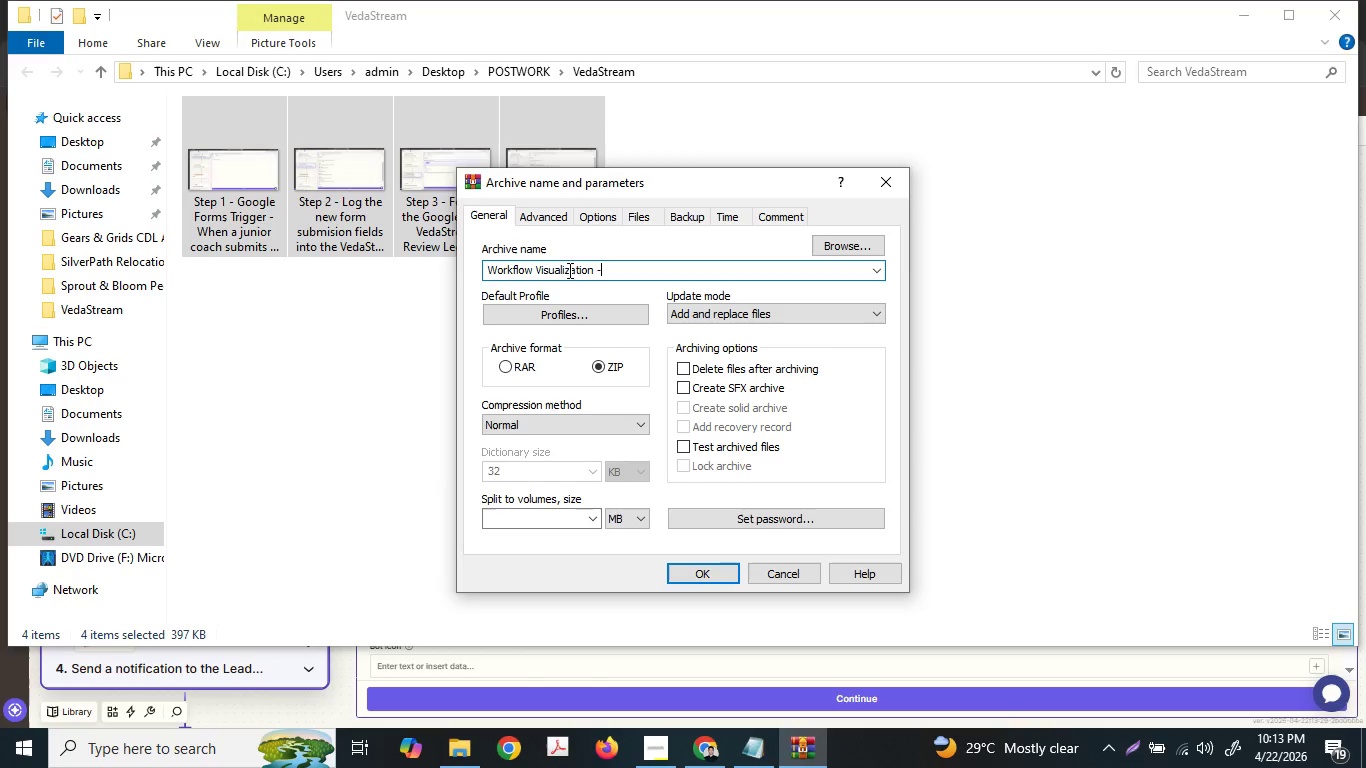 
key(Space)
 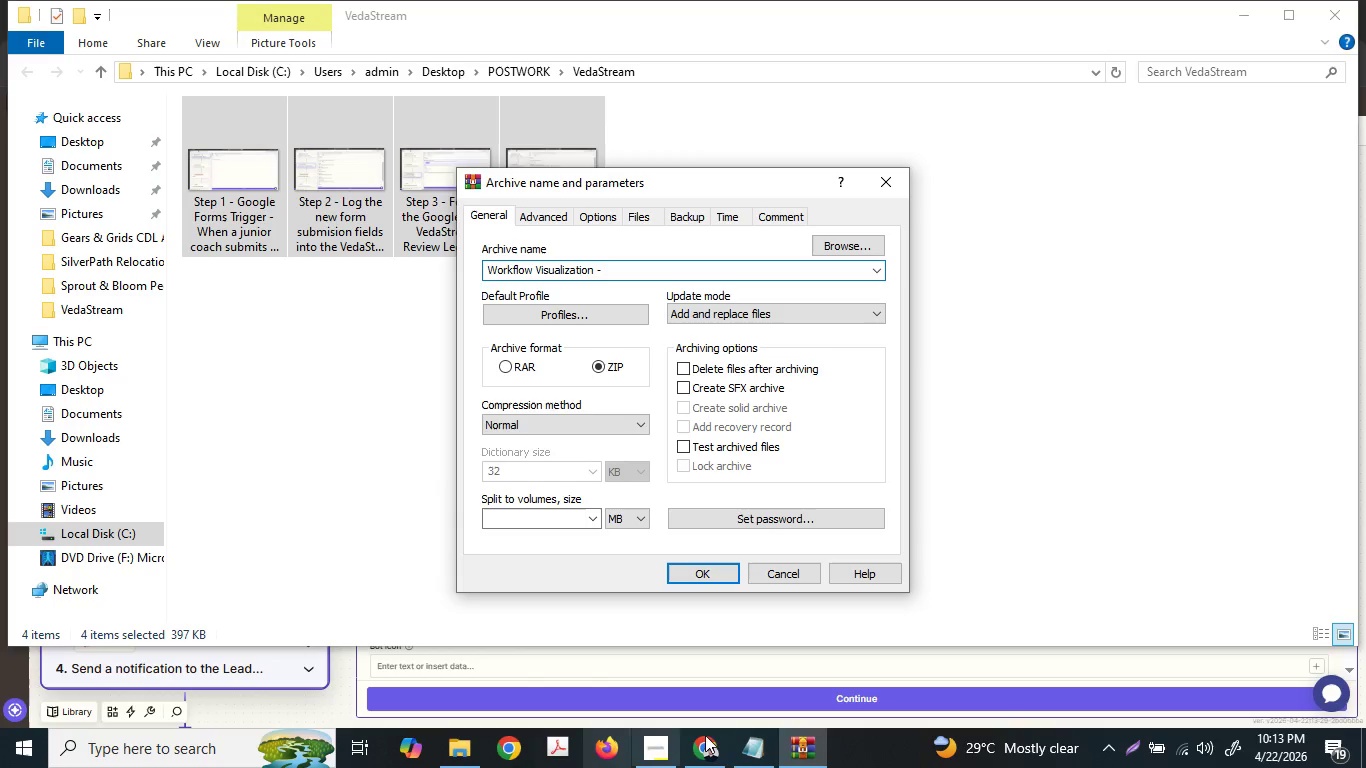 
left_click([708, 756])
 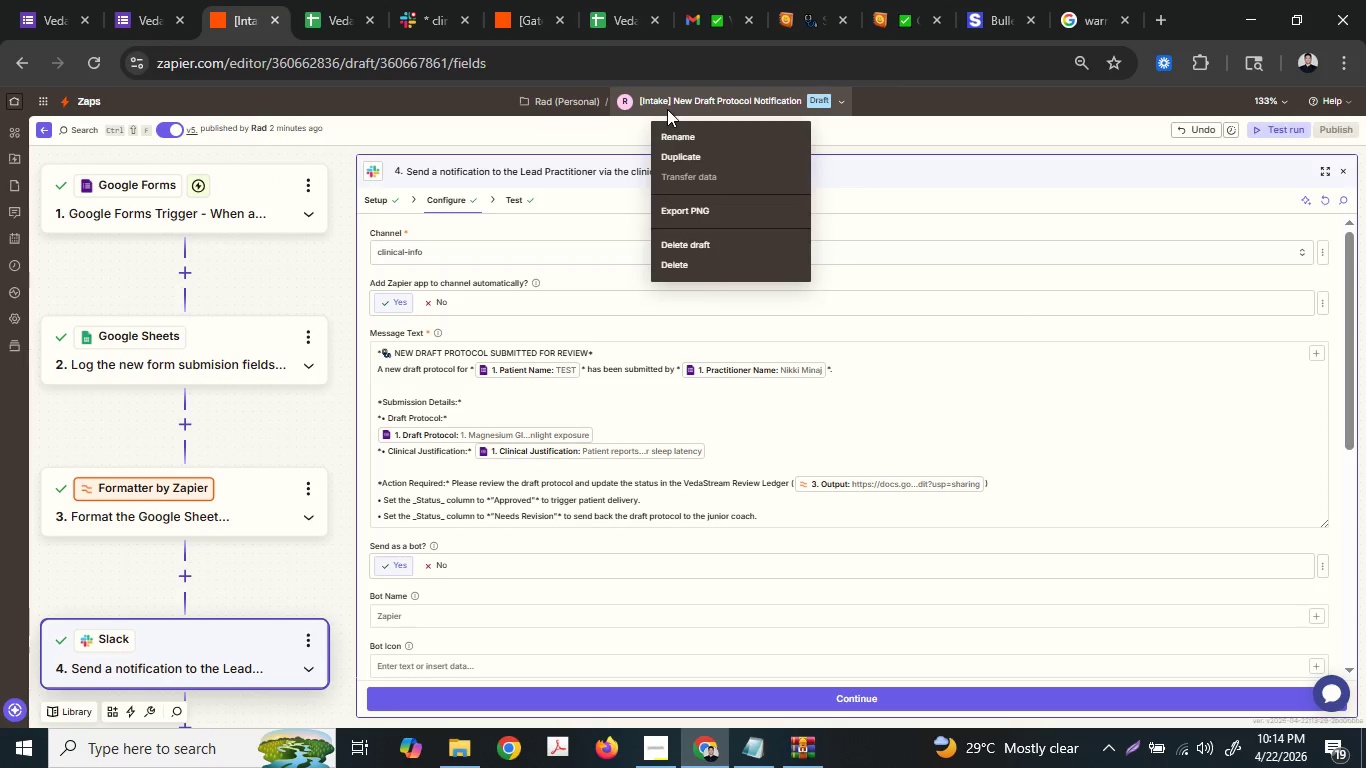 
left_click([687, 133])
 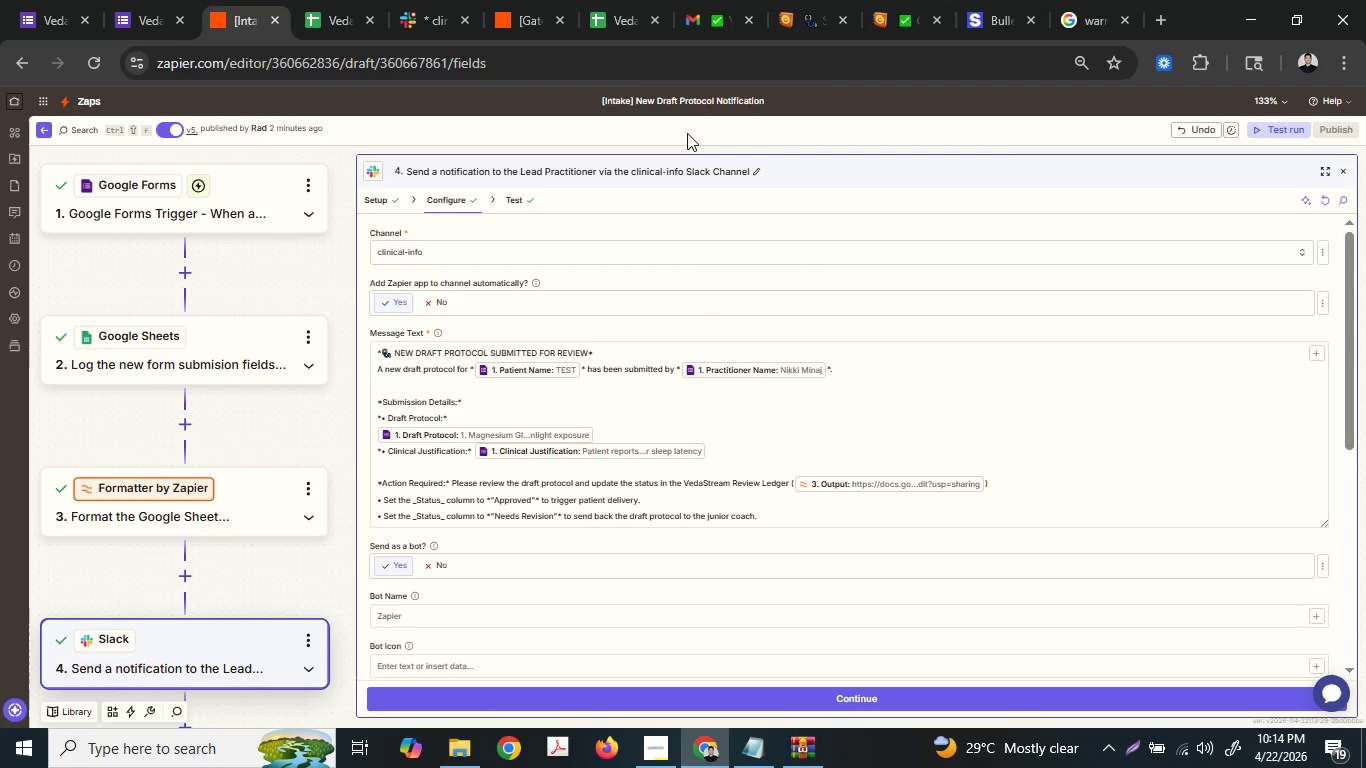 
key(Control+ControlLeft)
 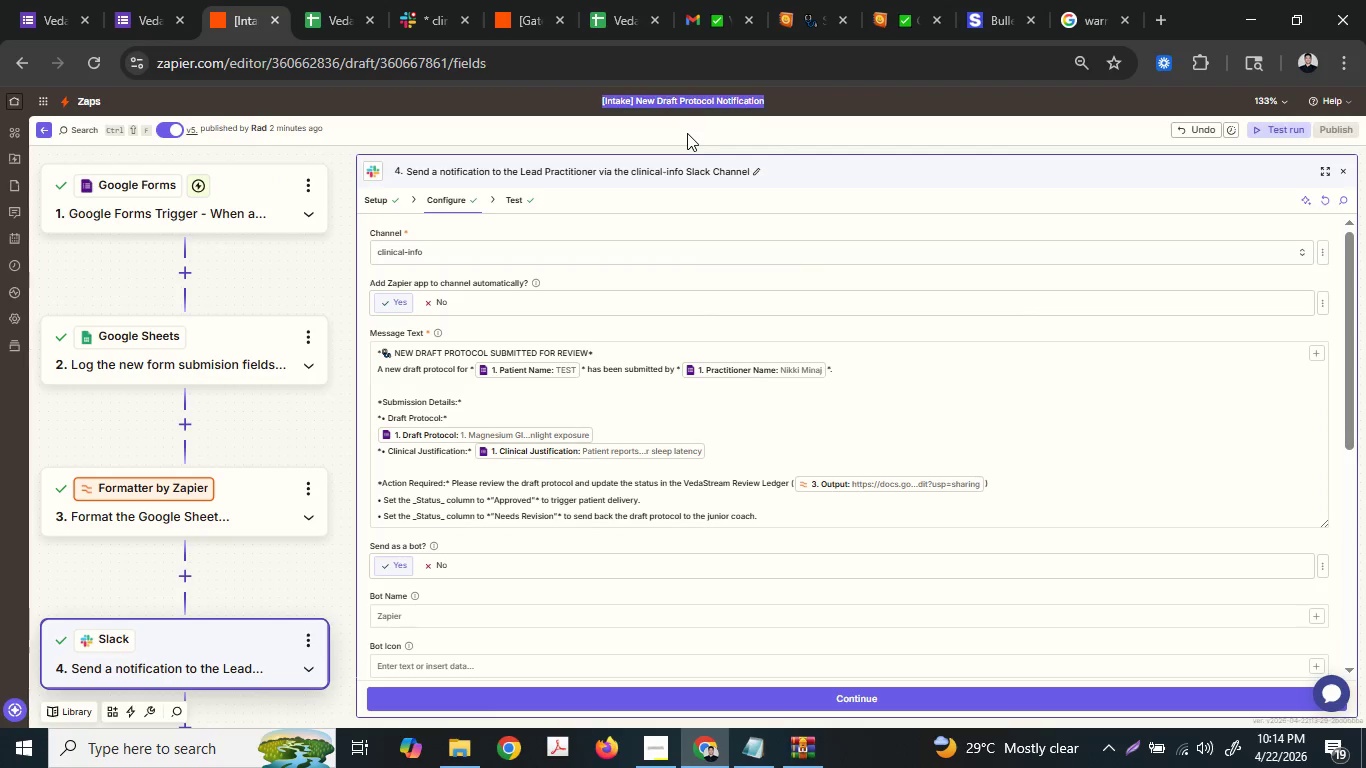 
key(Control+C)
 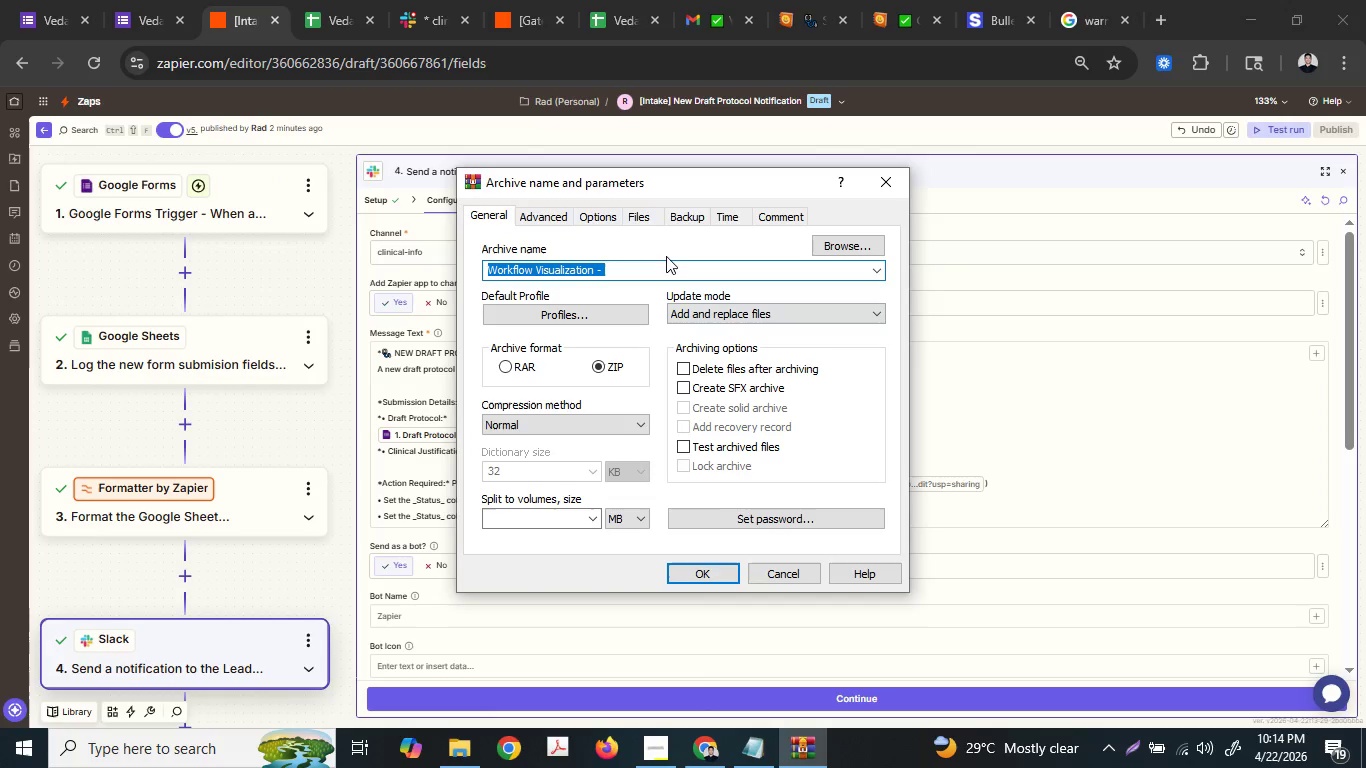 
double_click([658, 269])
 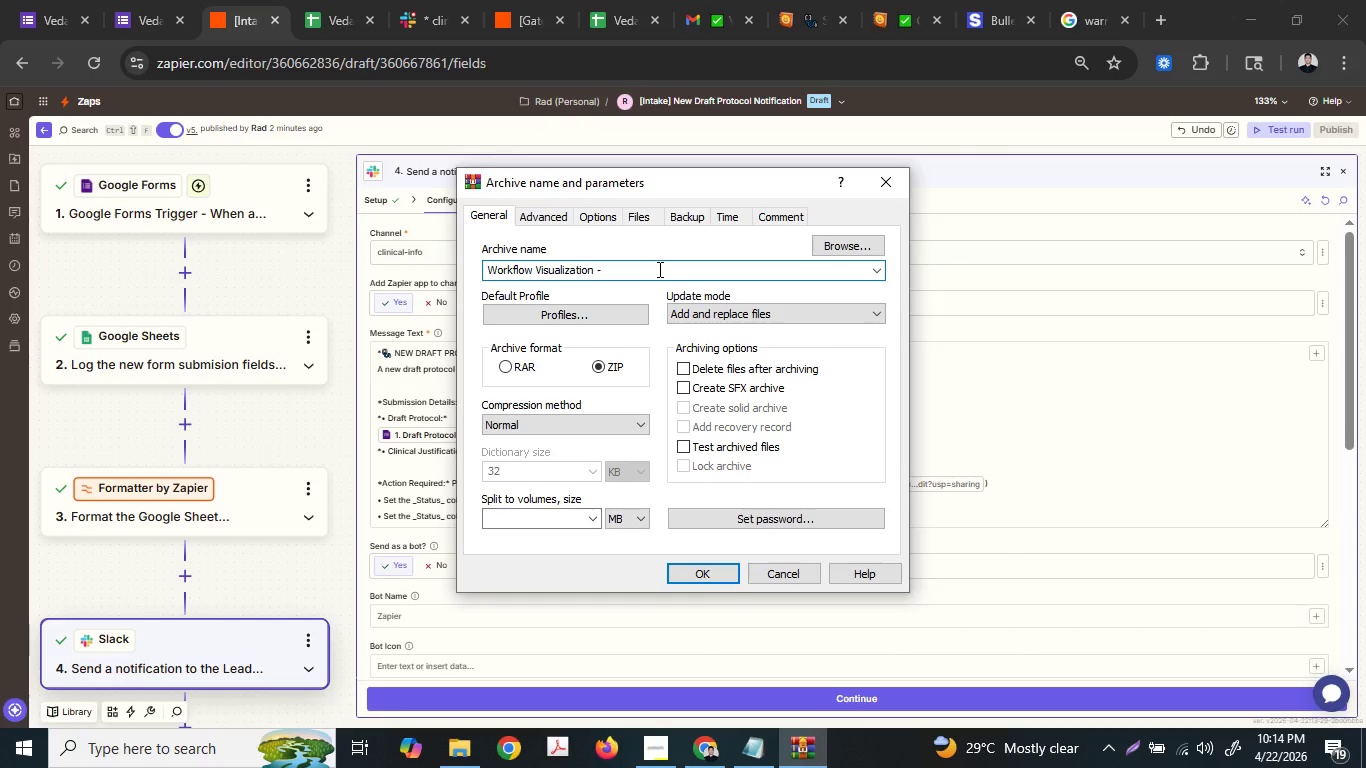 
key(Control+ControlLeft)
 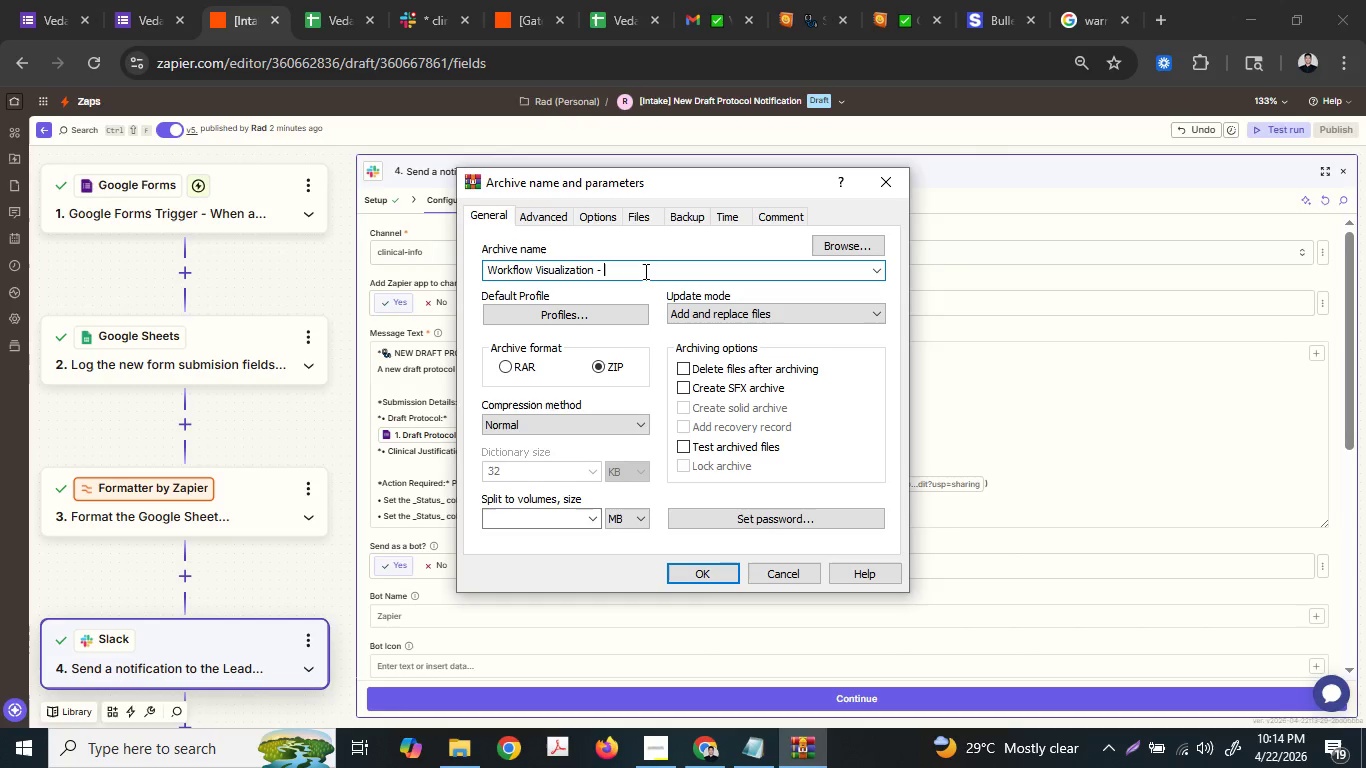 
left_click([644, 271])
 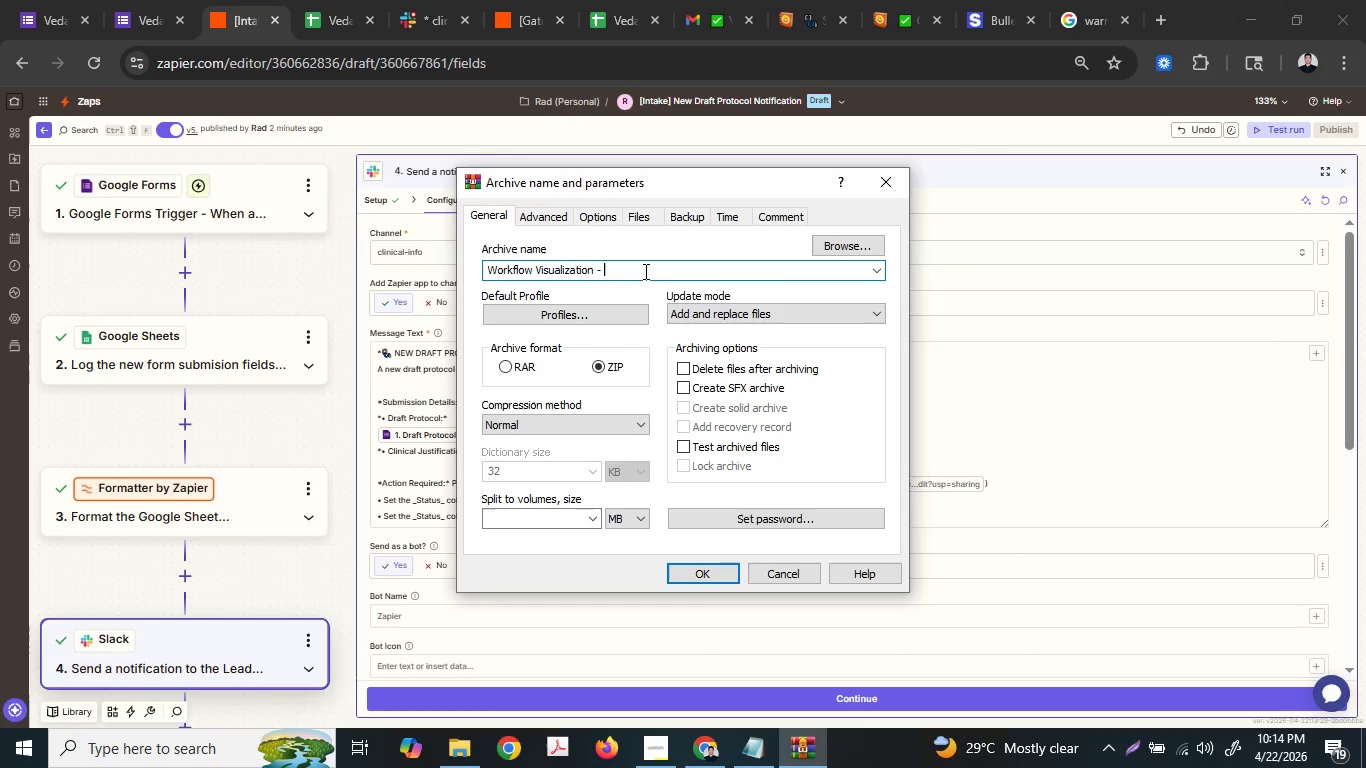 
key(Control+ControlLeft)
 